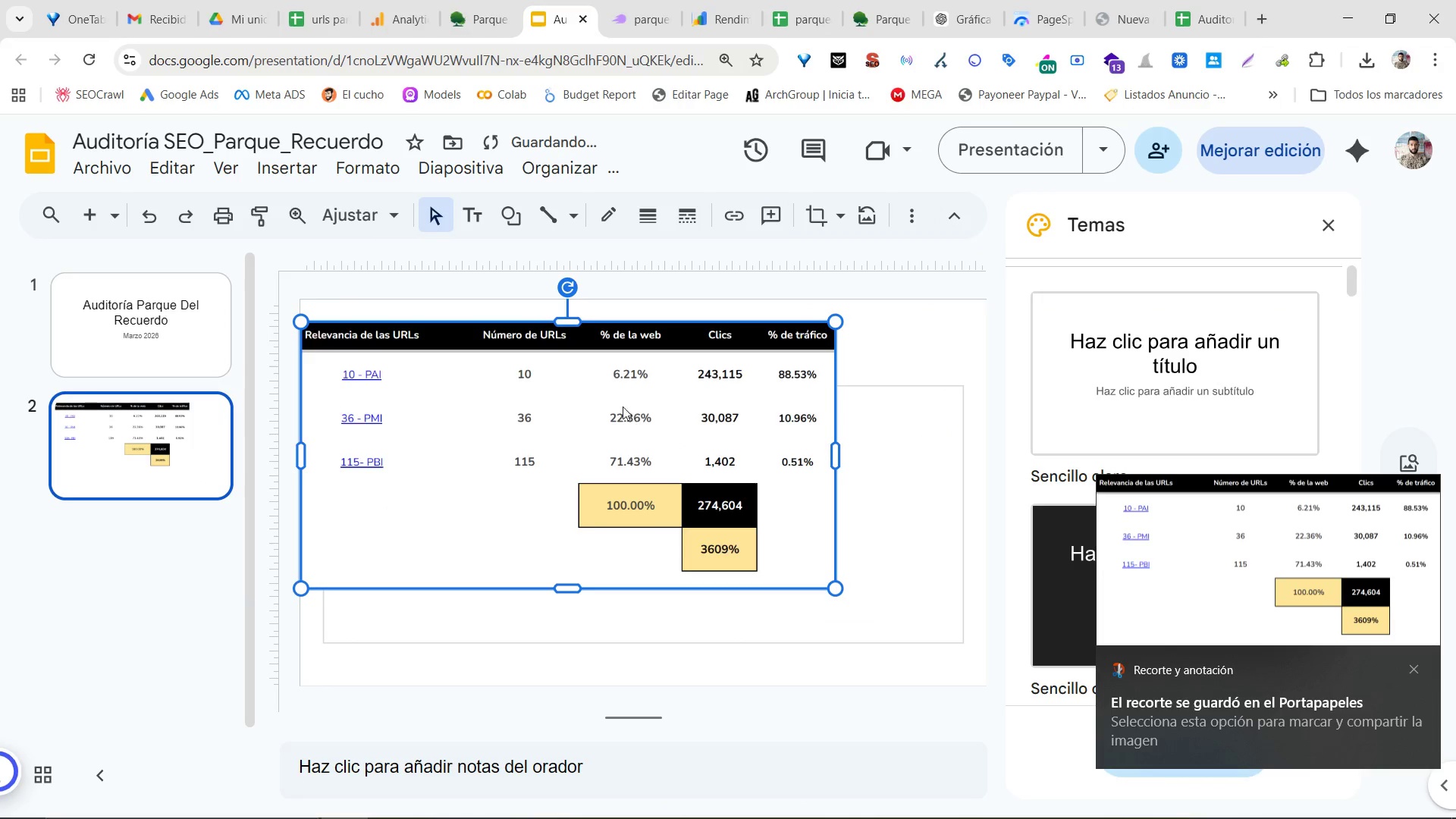 
left_click_drag(start_coordinate=[623, 406], to_coordinate=[692, 450])
 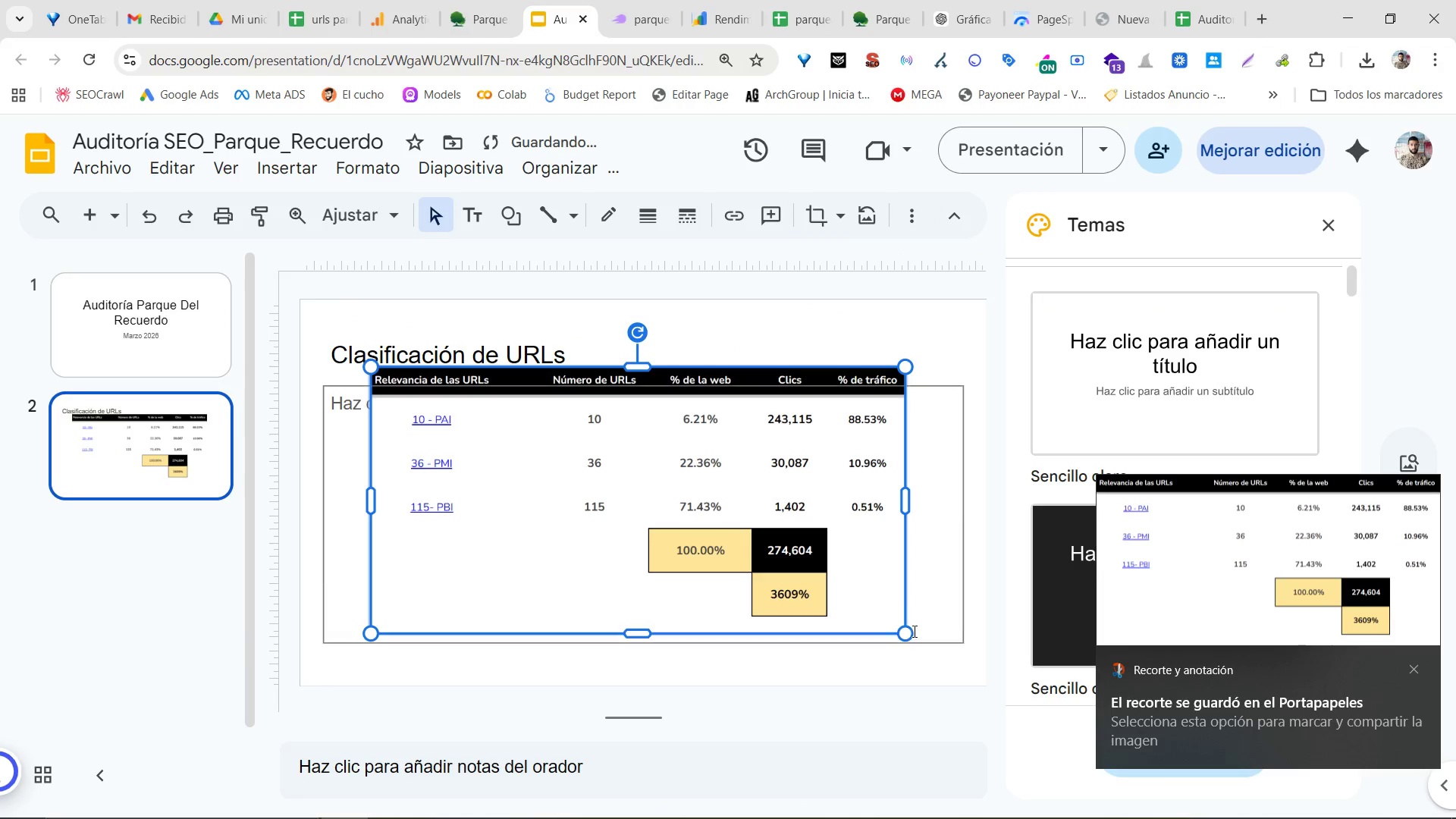 
left_click_drag(start_coordinate=[910, 635], to_coordinate=[786, 529])
 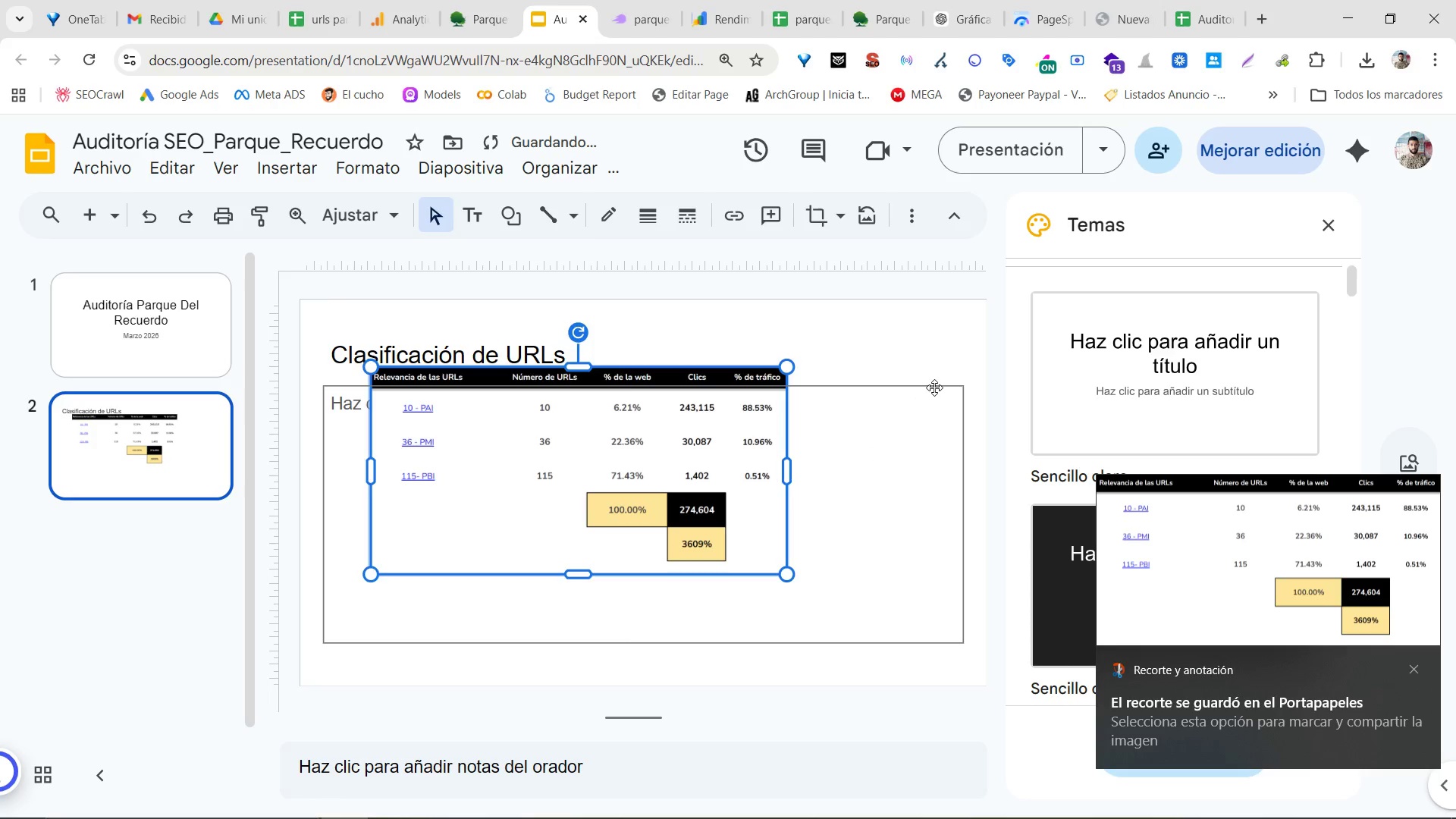 
left_click([934, 388])
 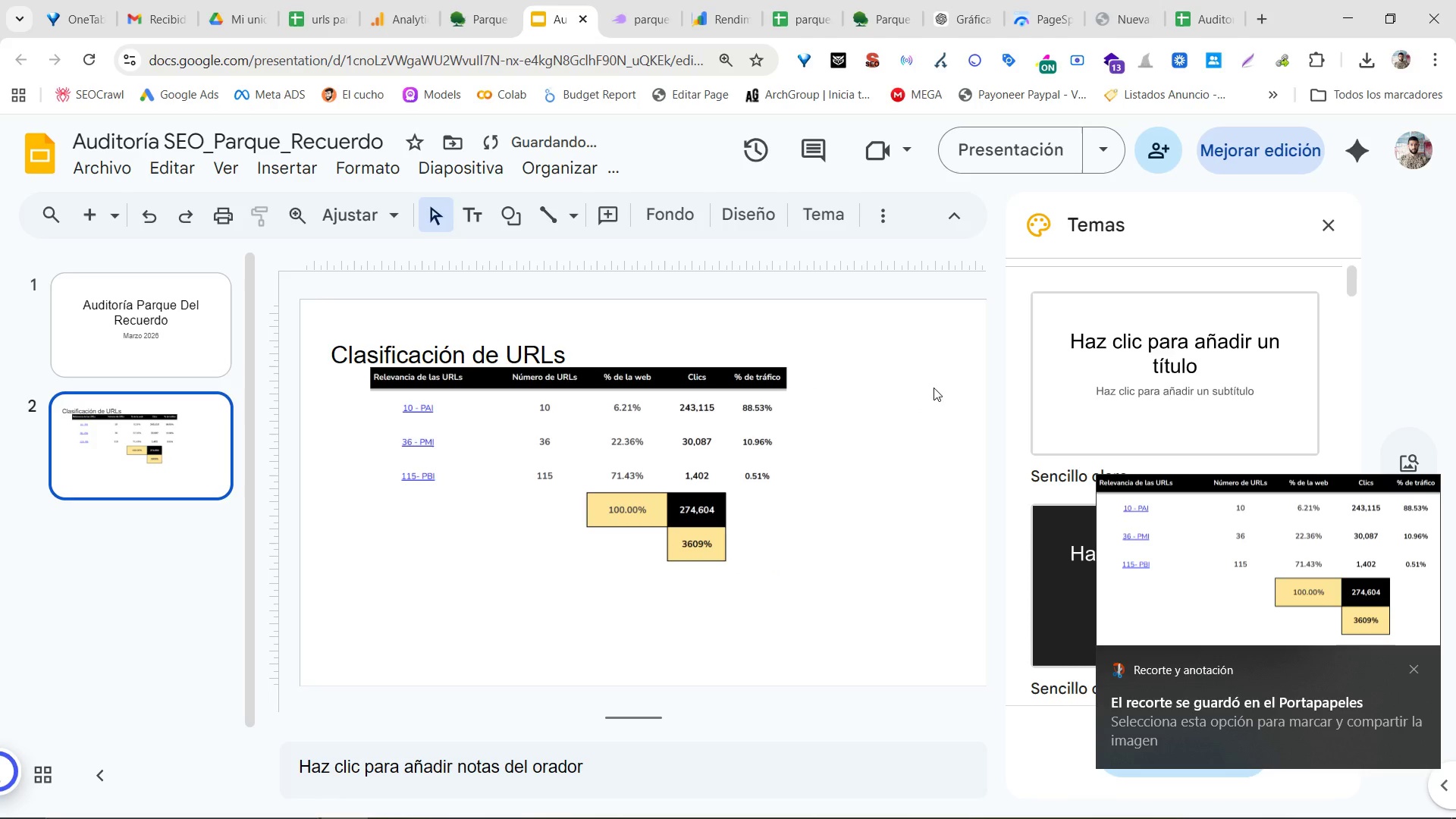 
key(Backspace)
 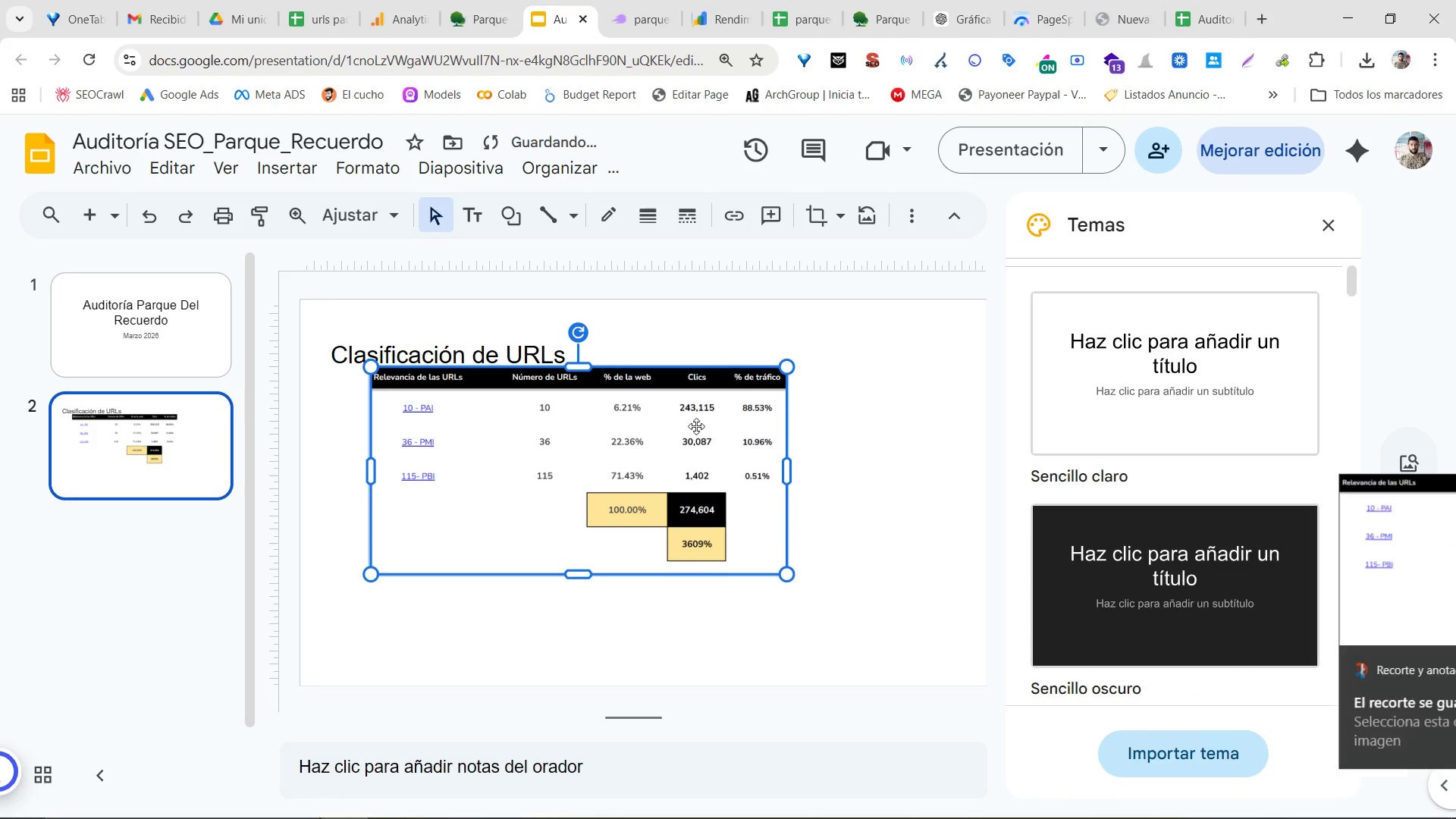 
left_click_drag(start_coordinate=[664, 444], to_coordinate=[699, 491])
 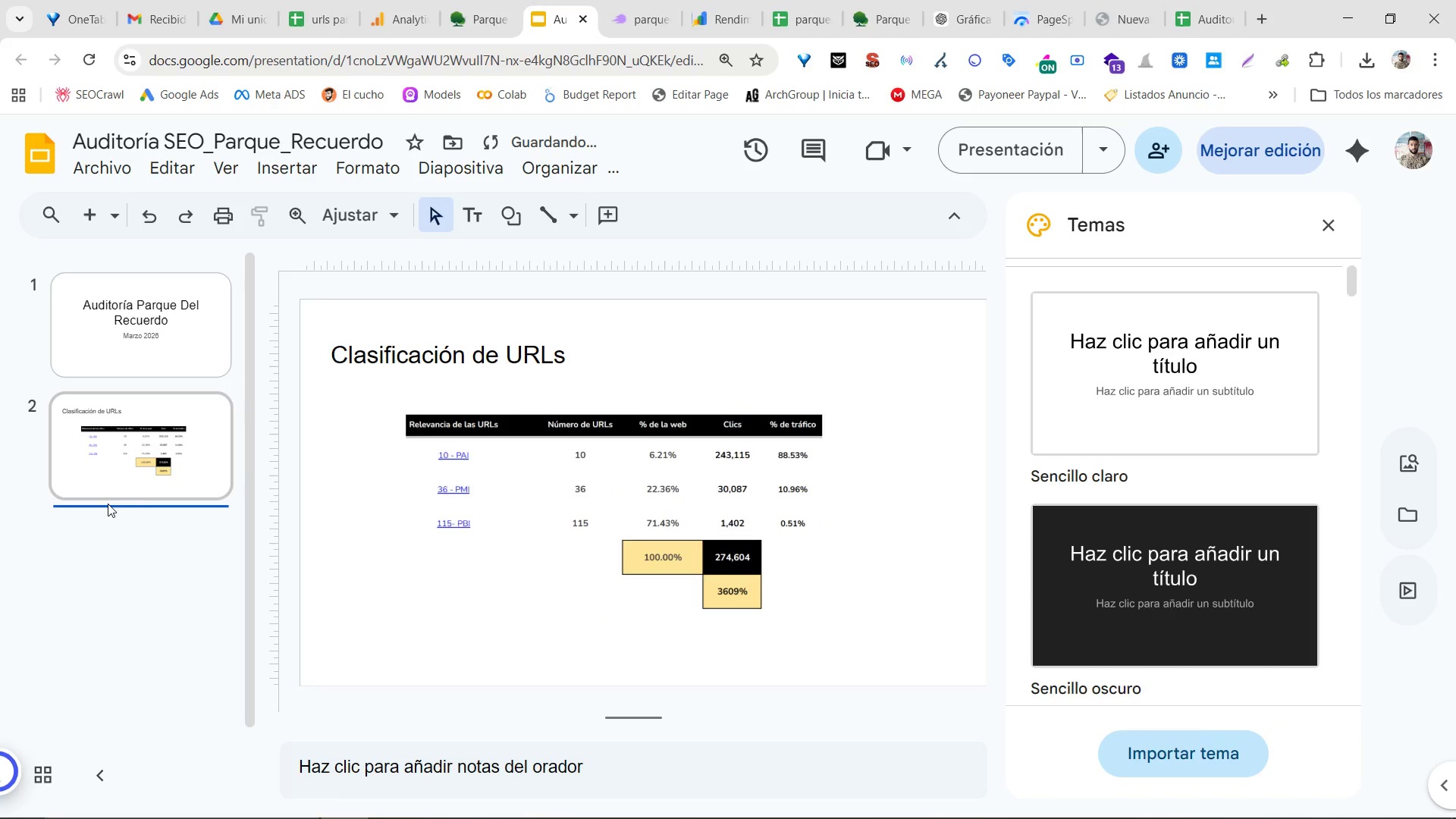 
double_click([173, 466])
 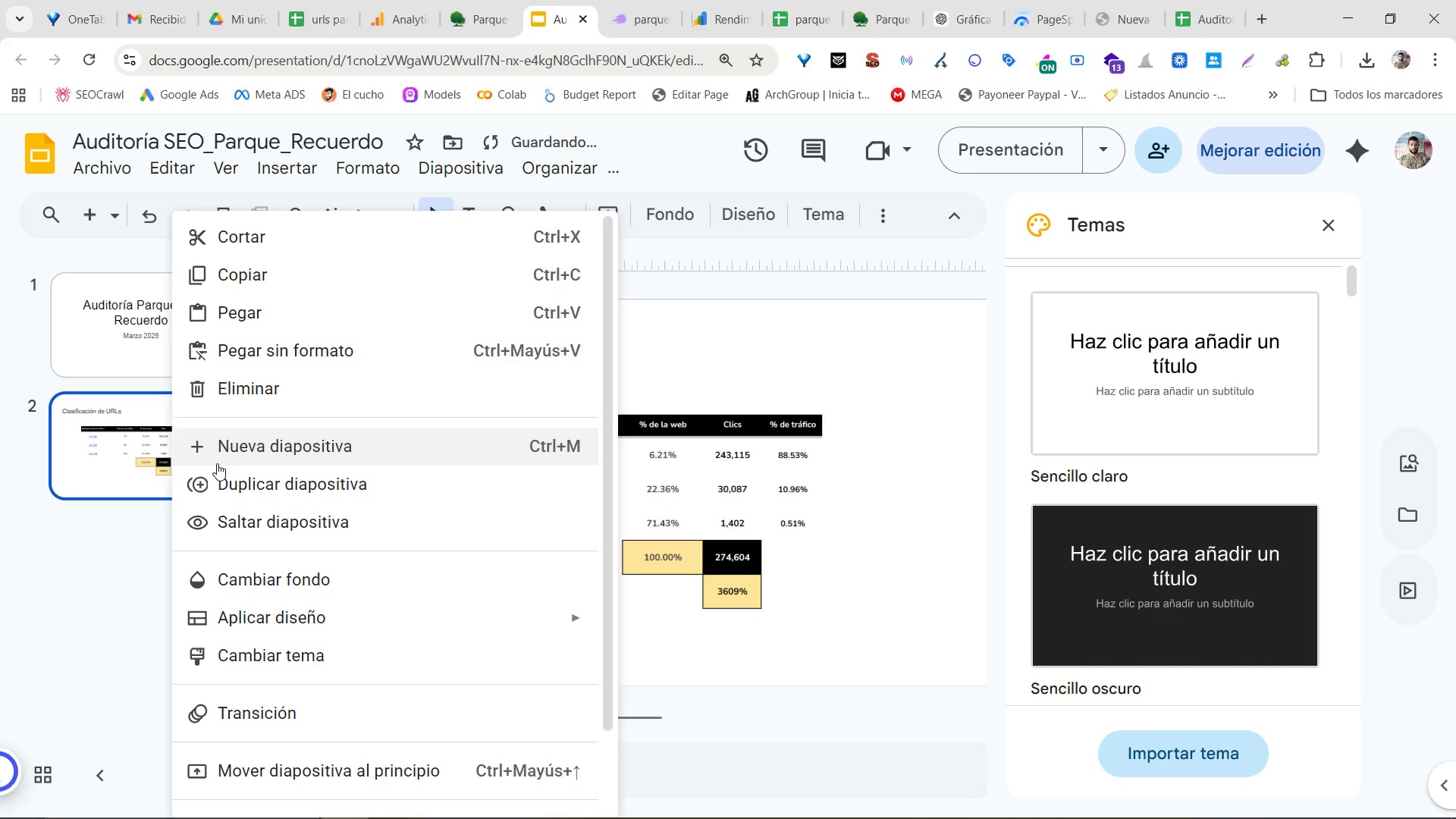 
left_click([224, 475])
 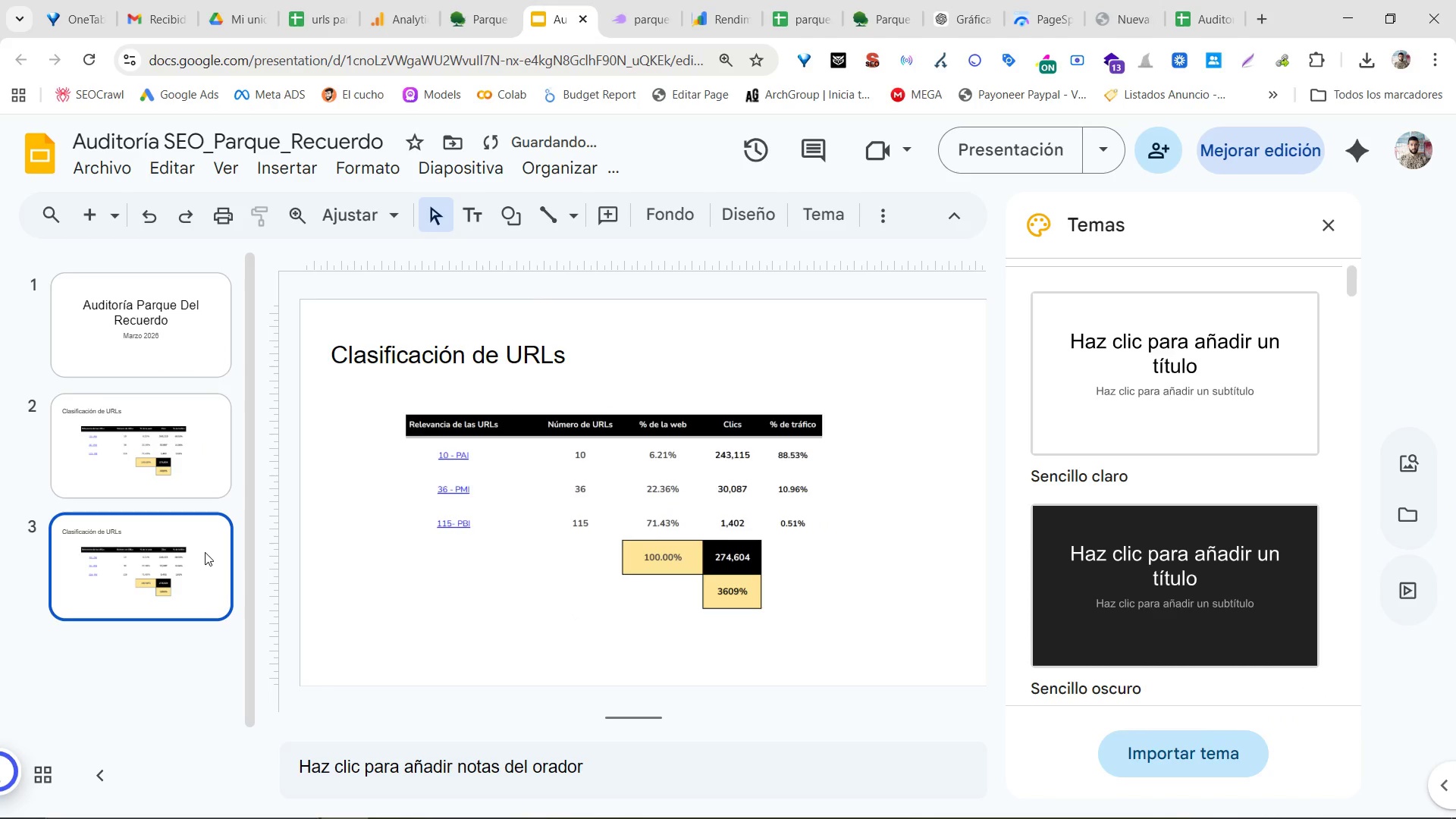 
left_click([767, 538])
 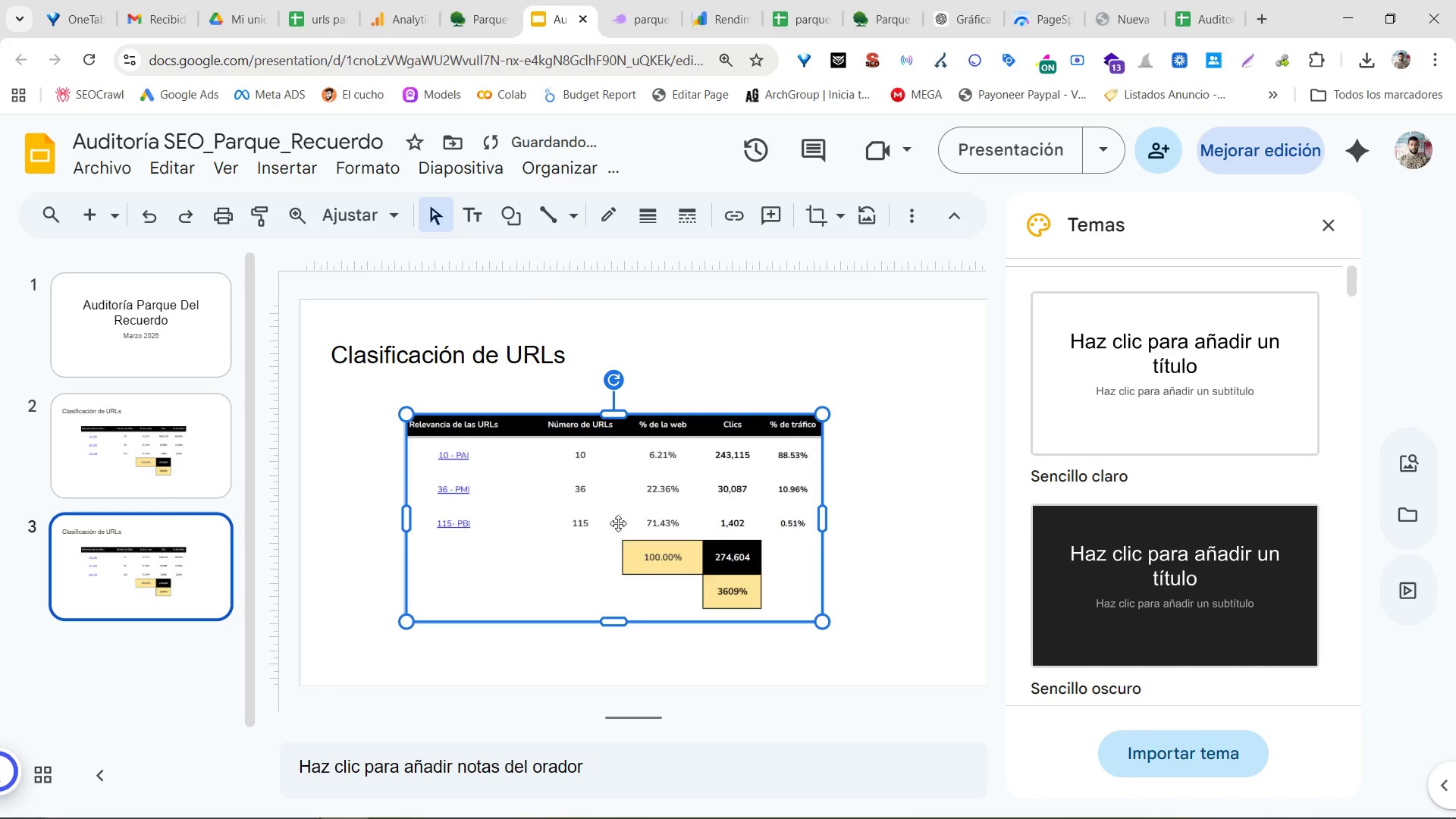 
key(Backspace)
 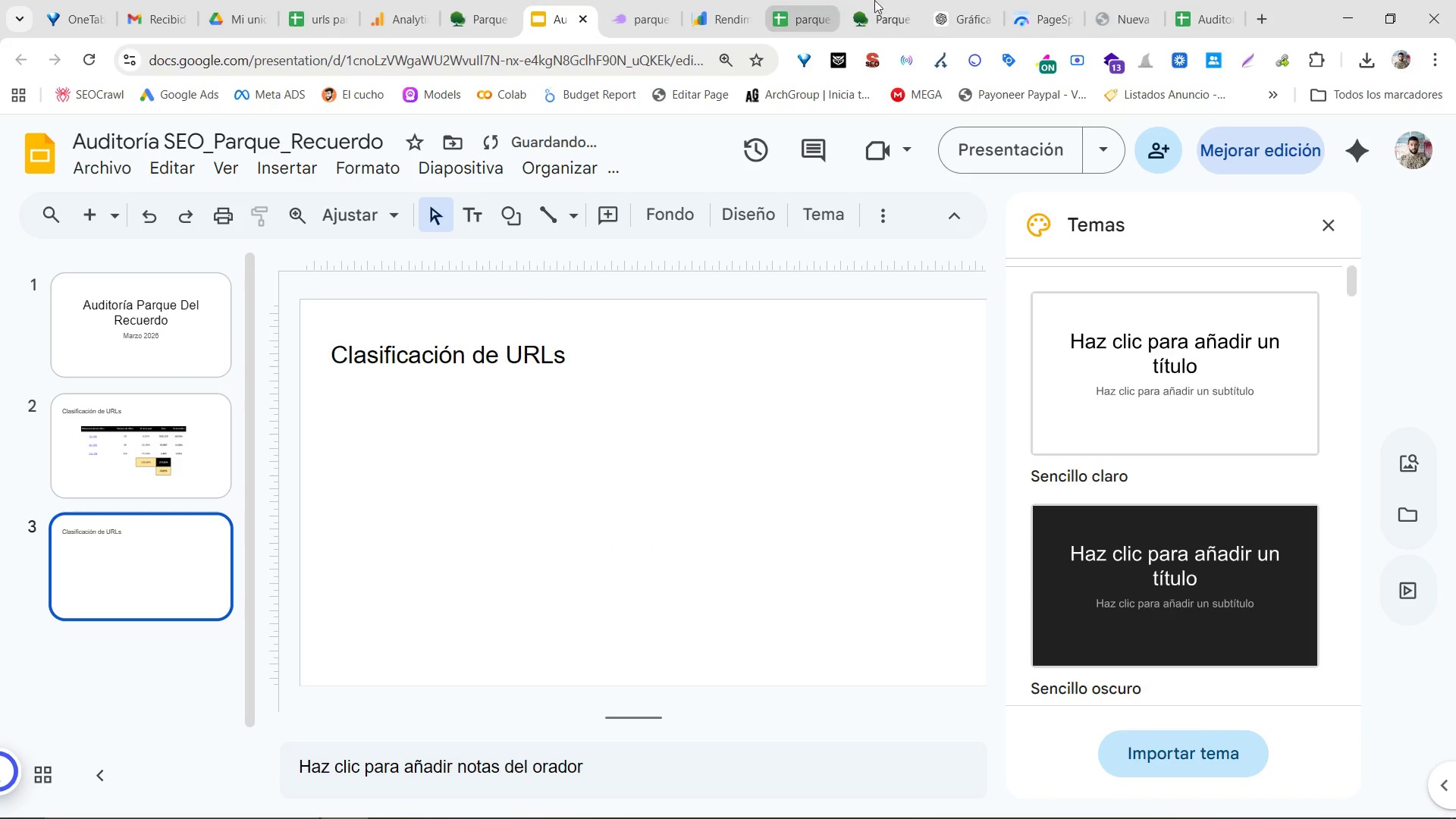 
left_click([1216, 0])
 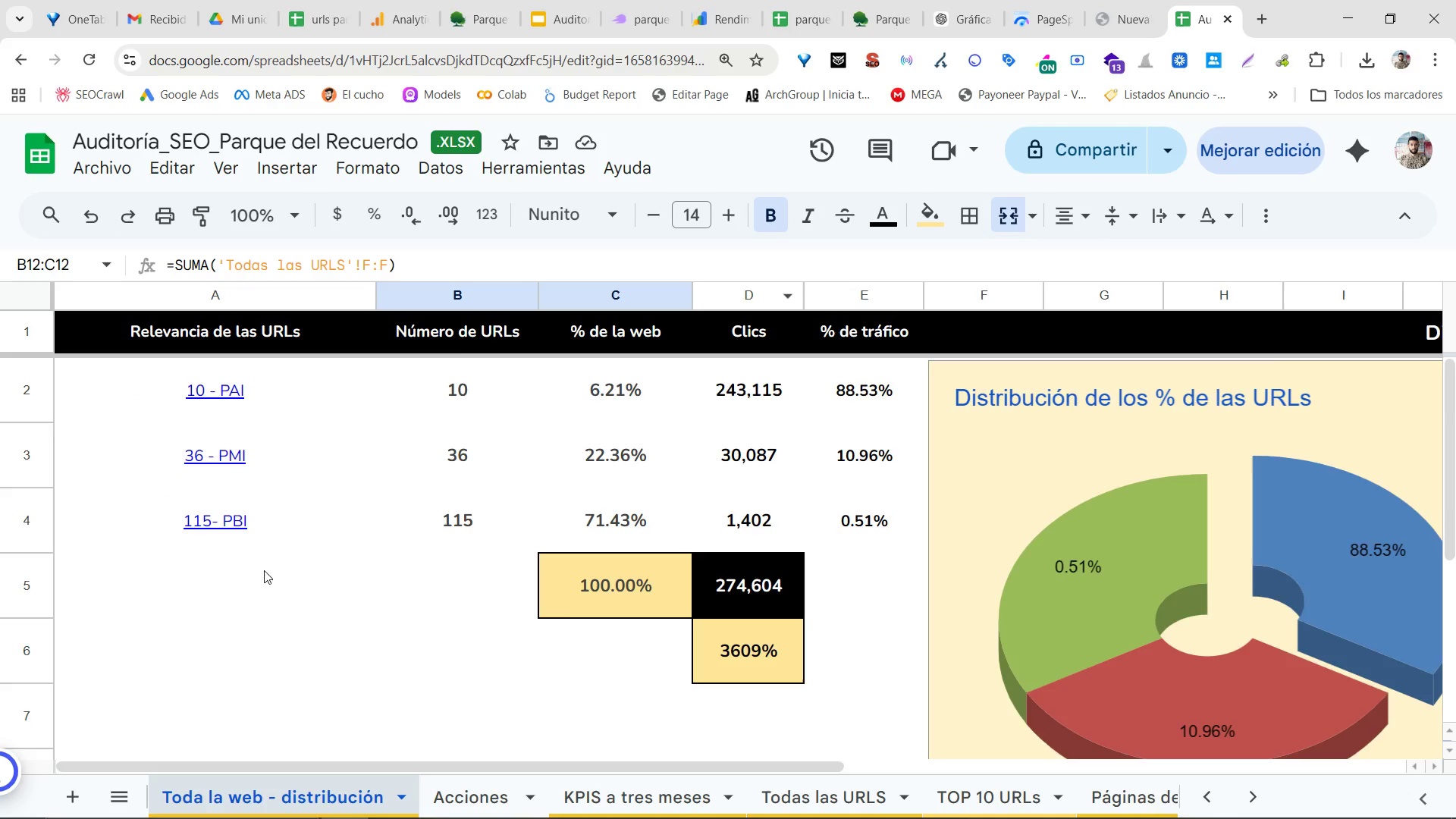 
scroll: coordinate [356, 547], scroll_direction: down, amount: 5.0
 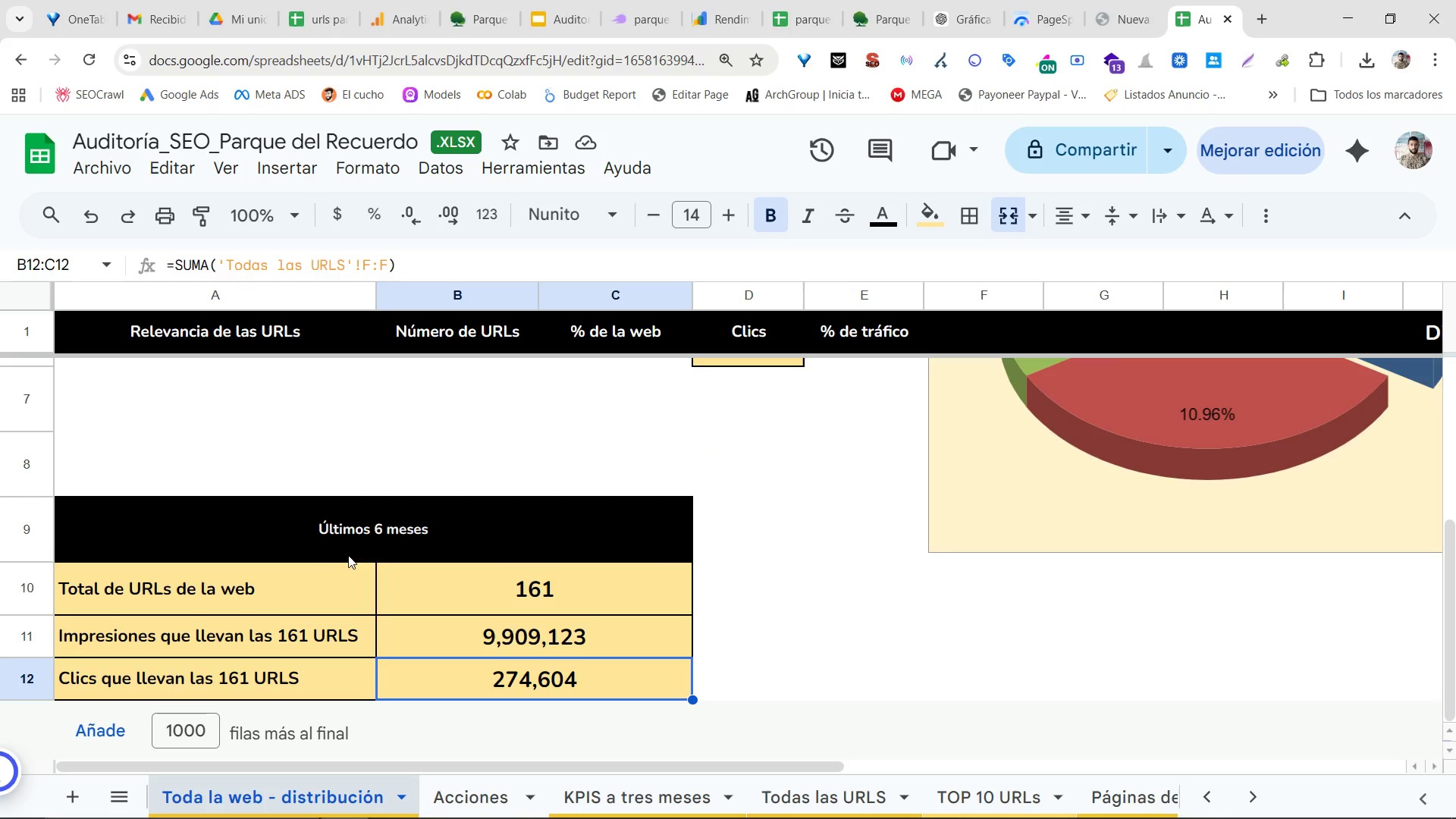 
key(Meta+Shift+S)
 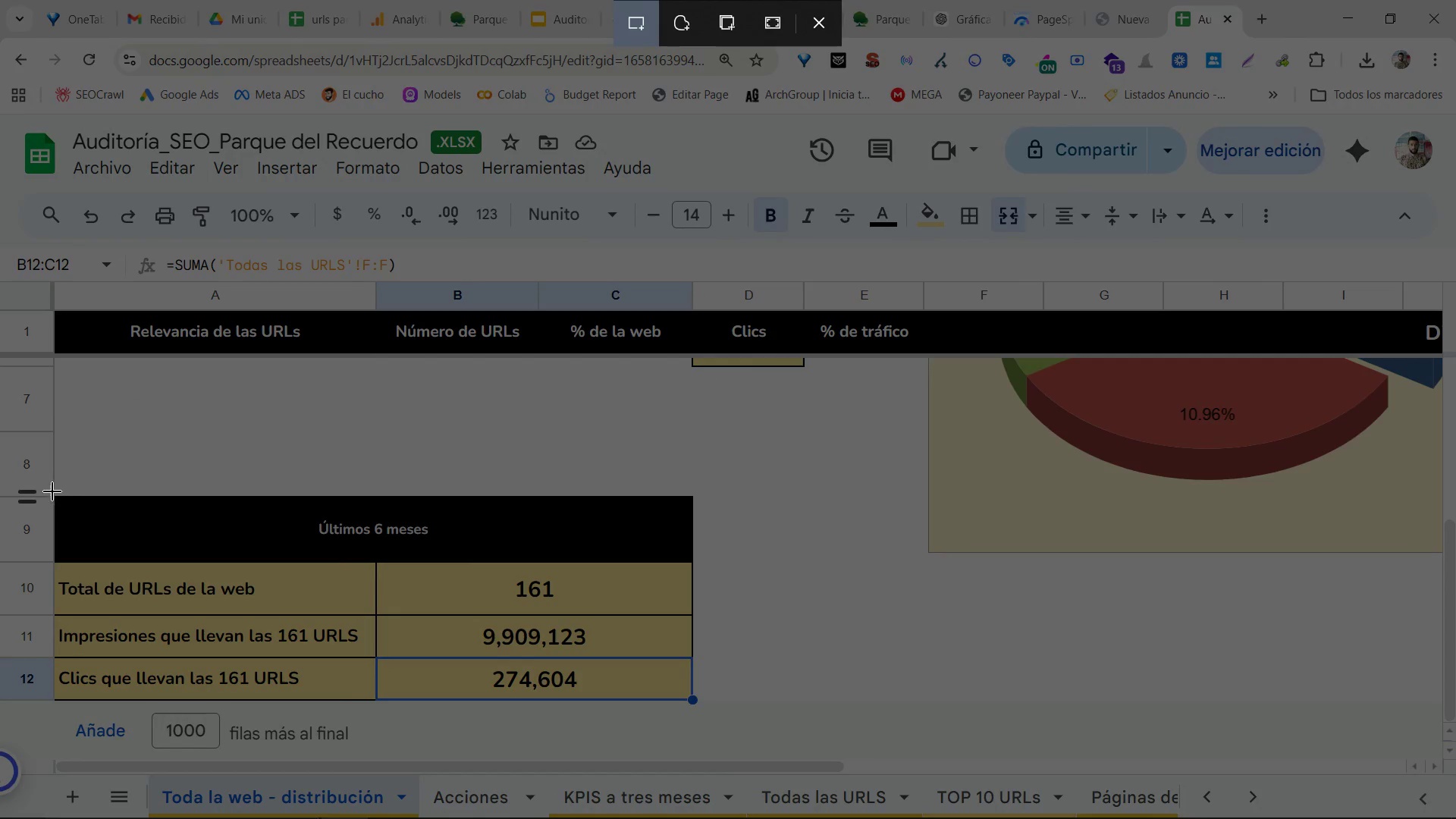 
left_click([52, 491])
 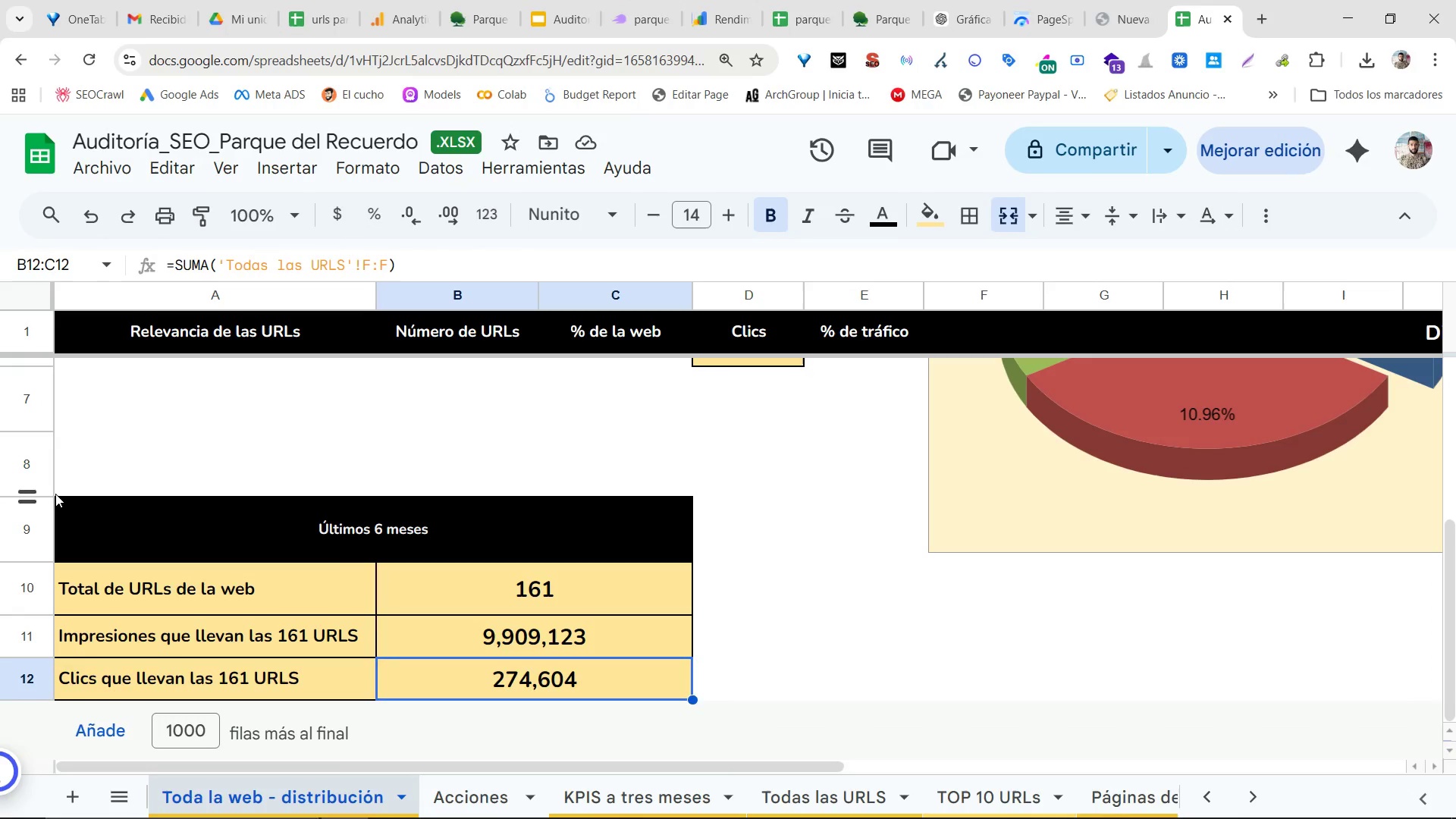 
key(Meta+Shift+S)
 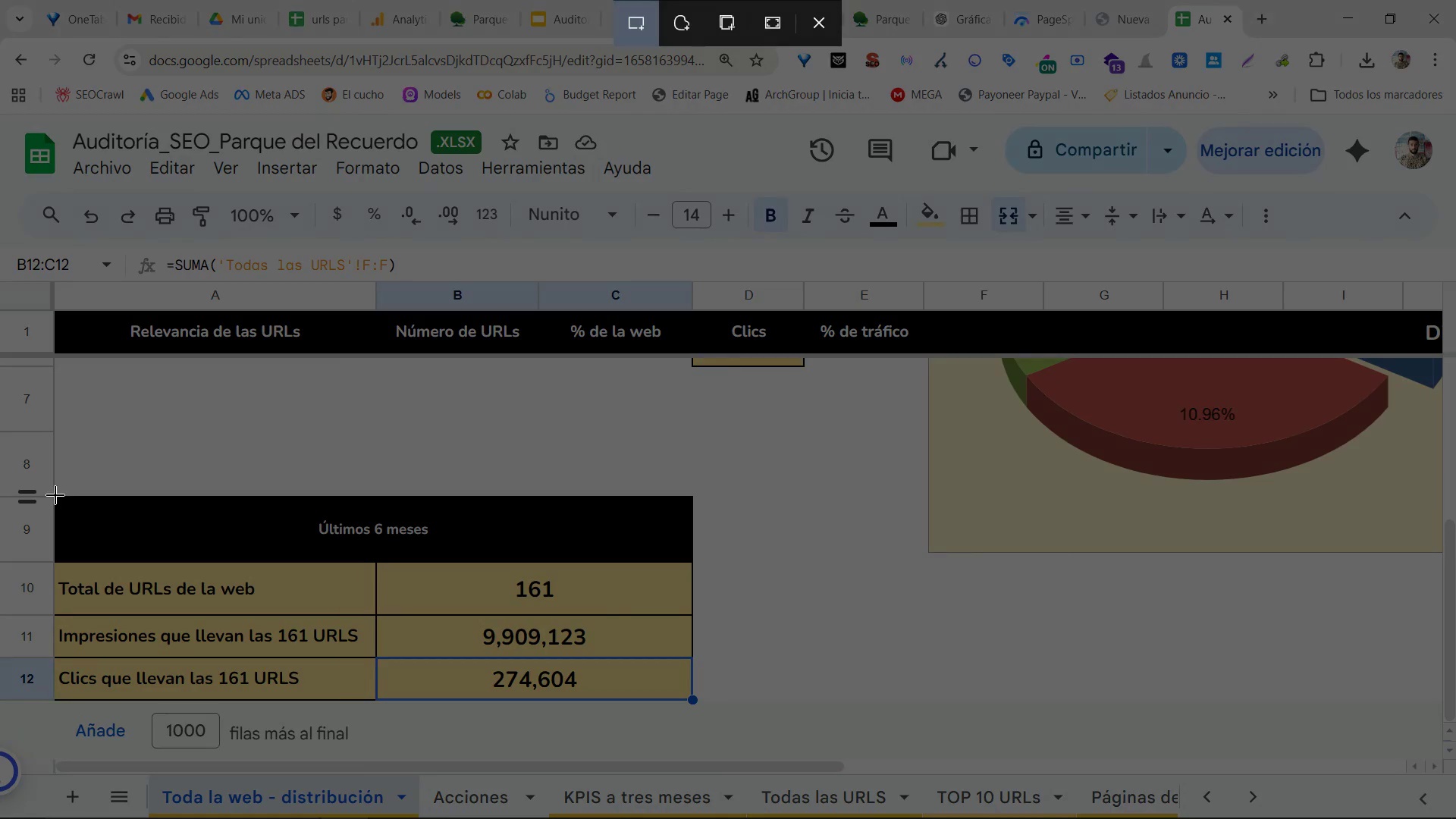 
left_click_drag(start_coordinate=[55, 495], to_coordinate=[692, 701])
 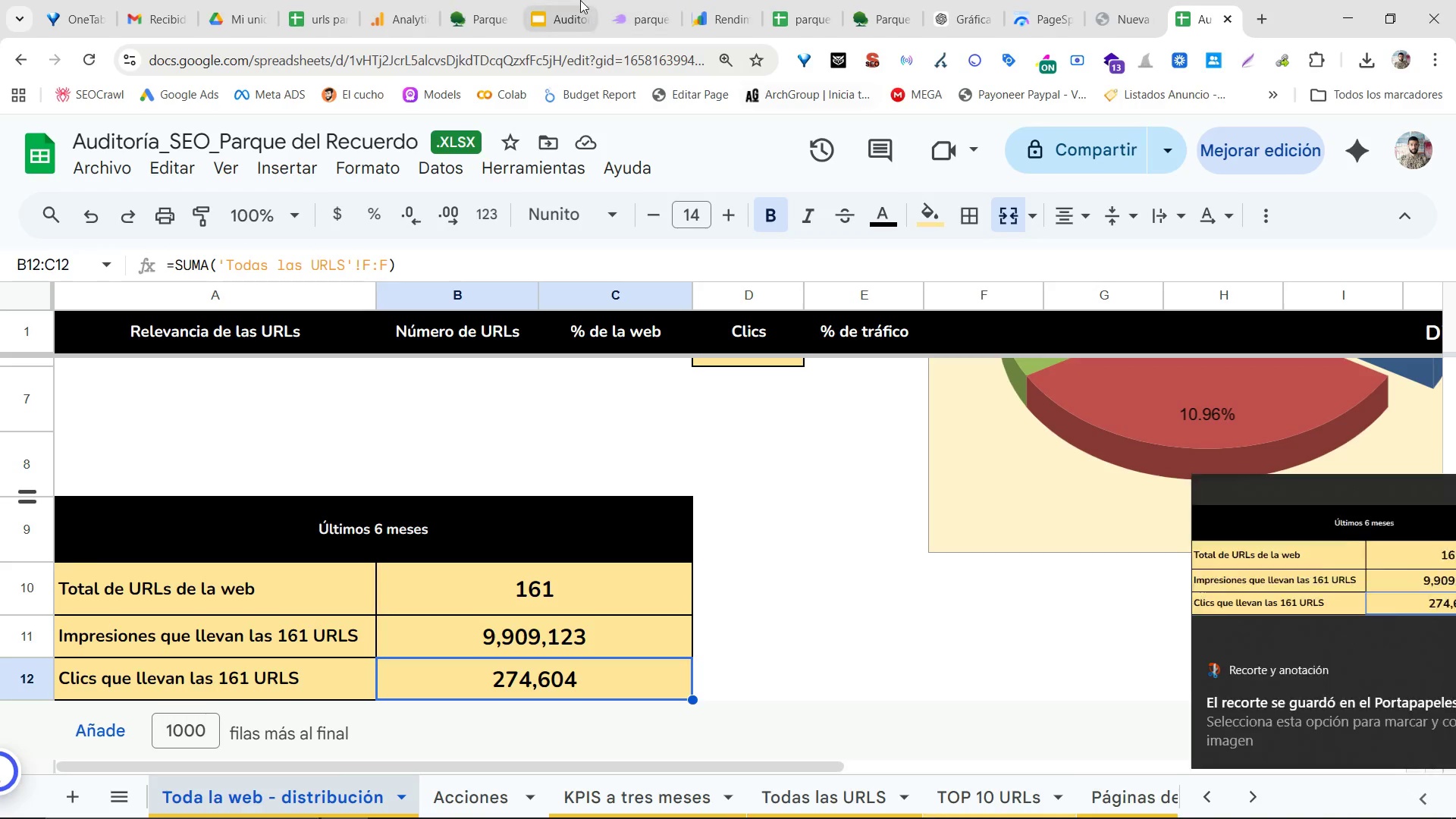 
left_click([562, 0])
 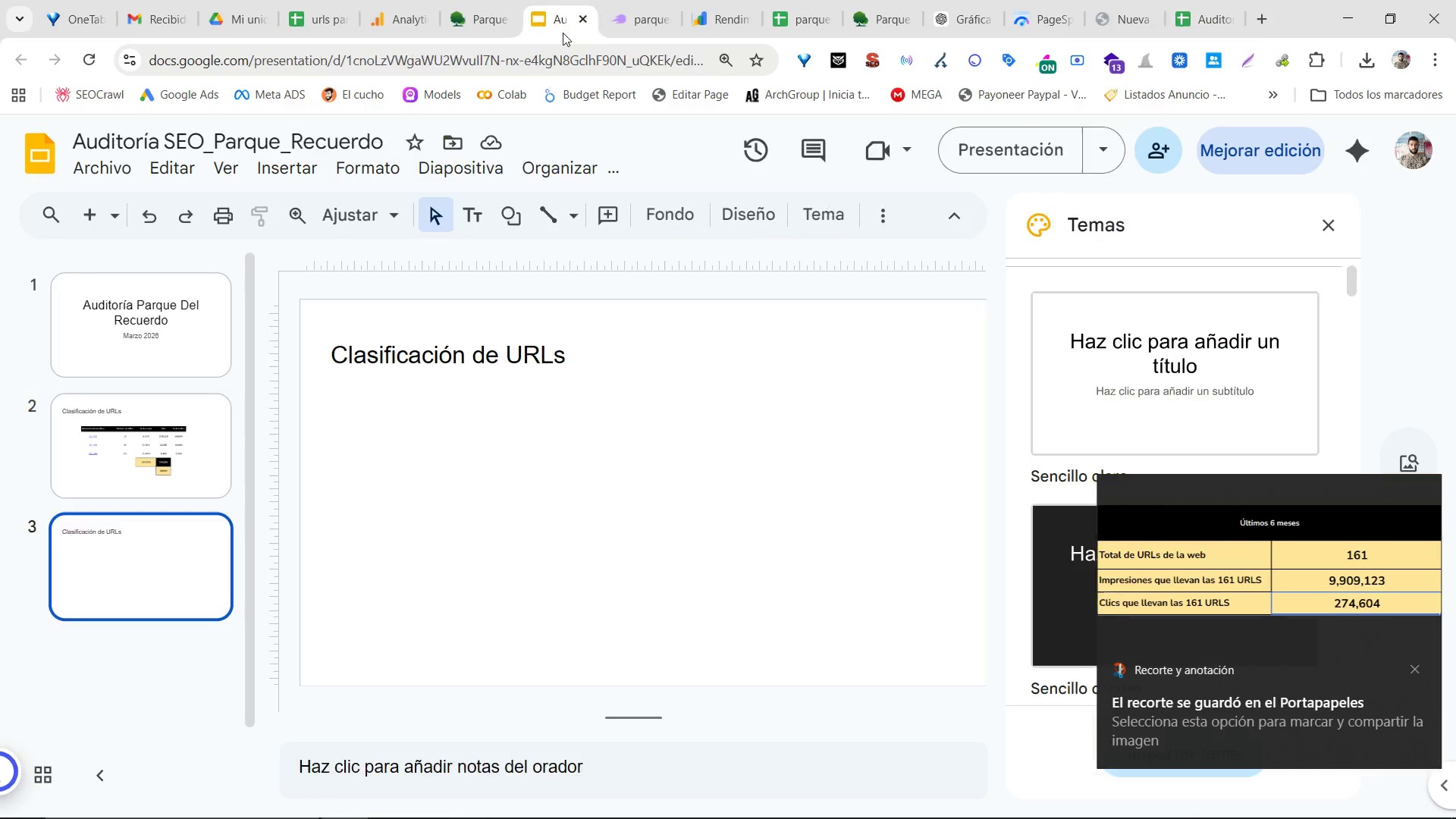 
key(Control+ControlLeft)
 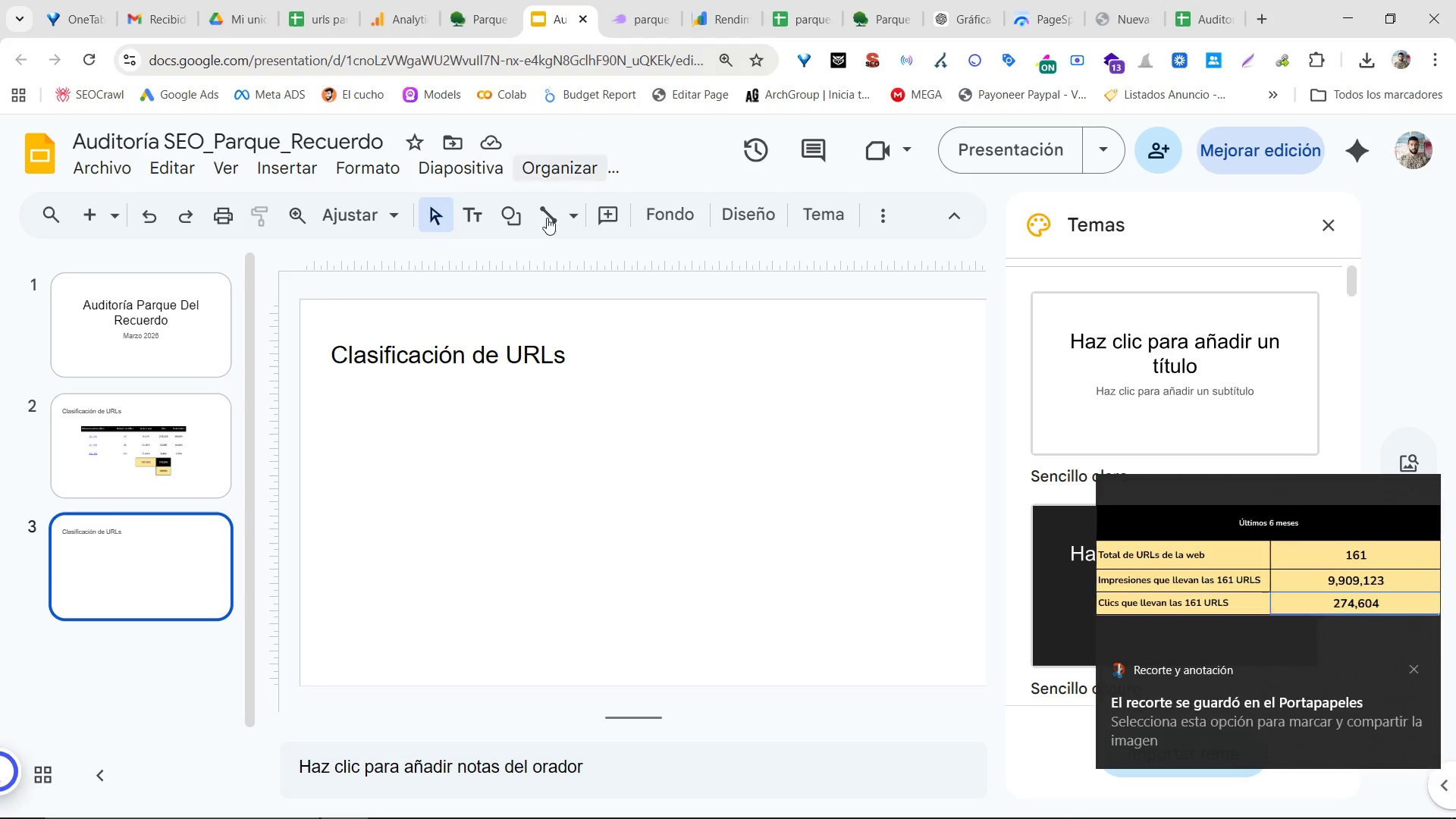 
key(Control+V)
 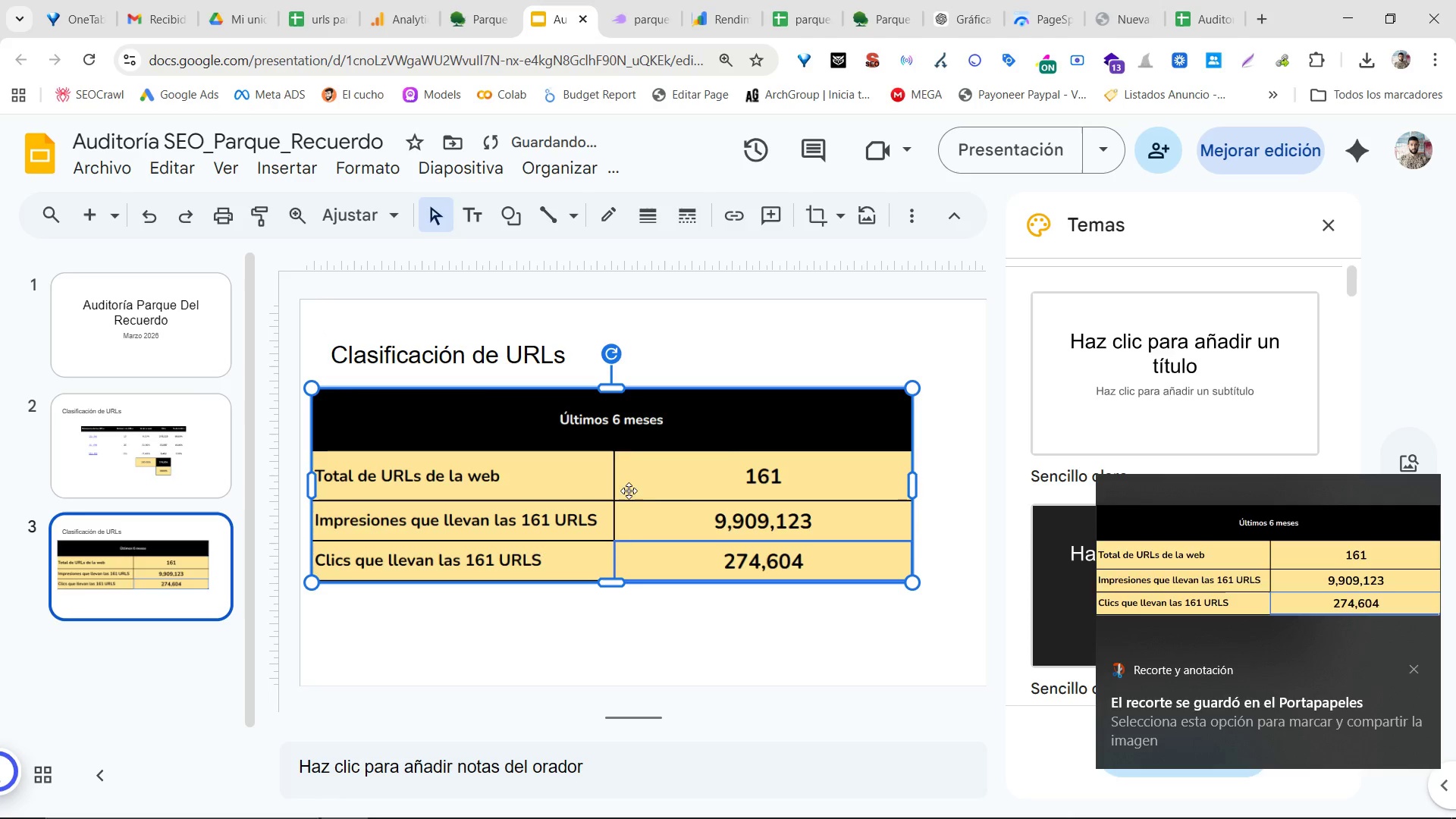 
left_click_drag(start_coordinate=[683, 503], to_coordinate=[724, 526])
 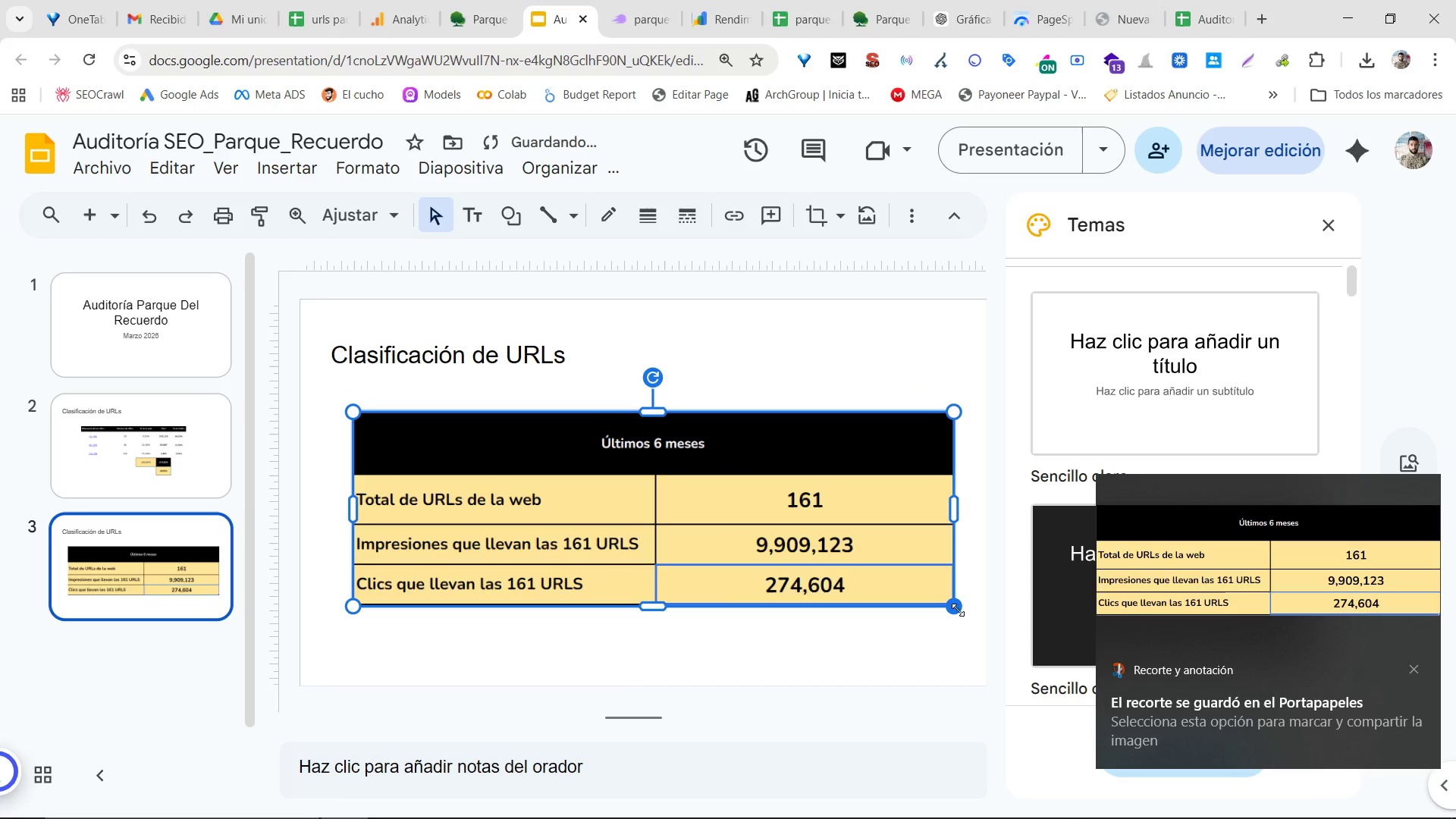 
left_click_drag(start_coordinate=[957, 609], to_coordinate=[892, 552])
 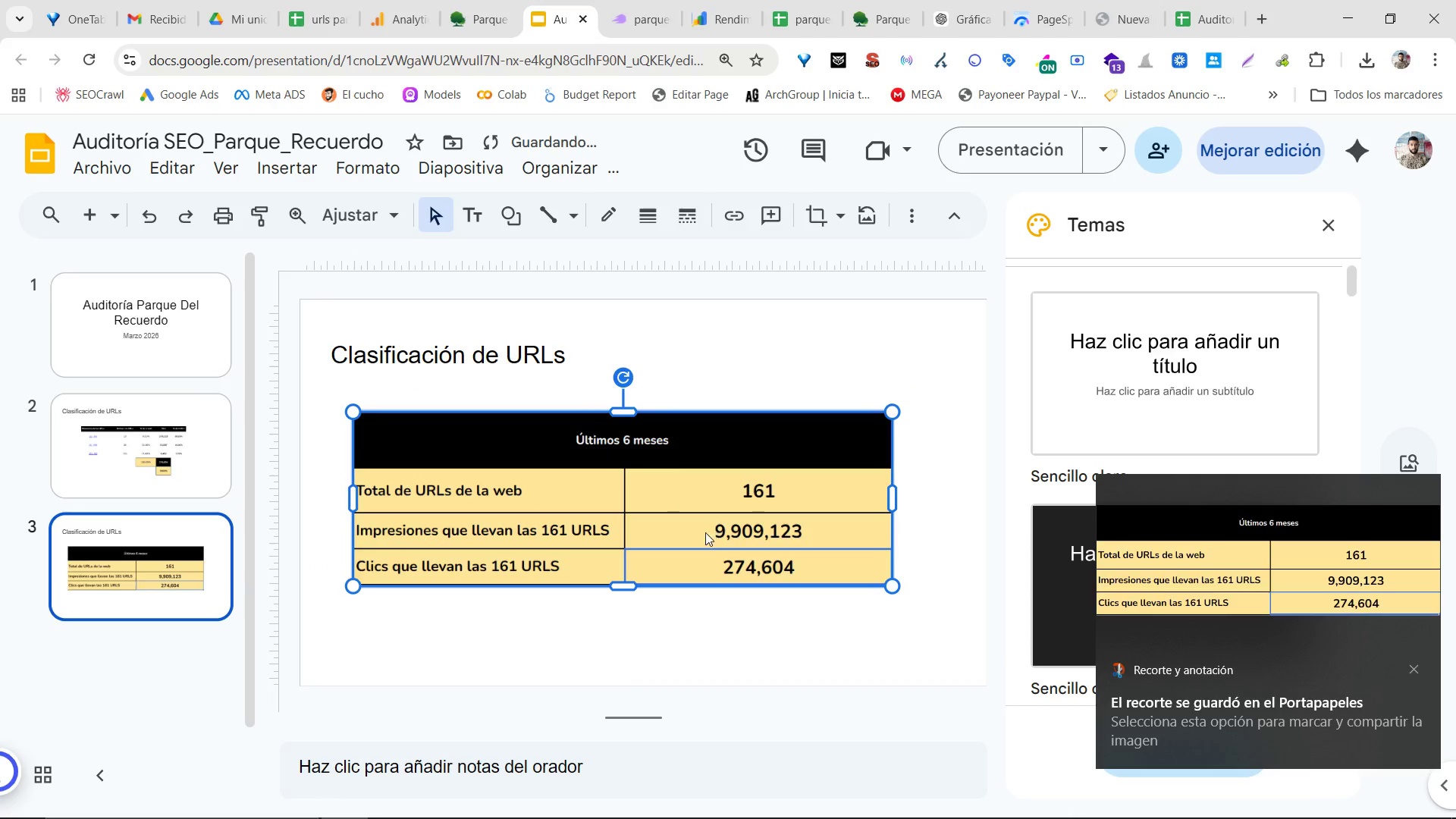 
left_click_drag(start_coordinate=[710, 526], to_coordinate=[704, 537])
 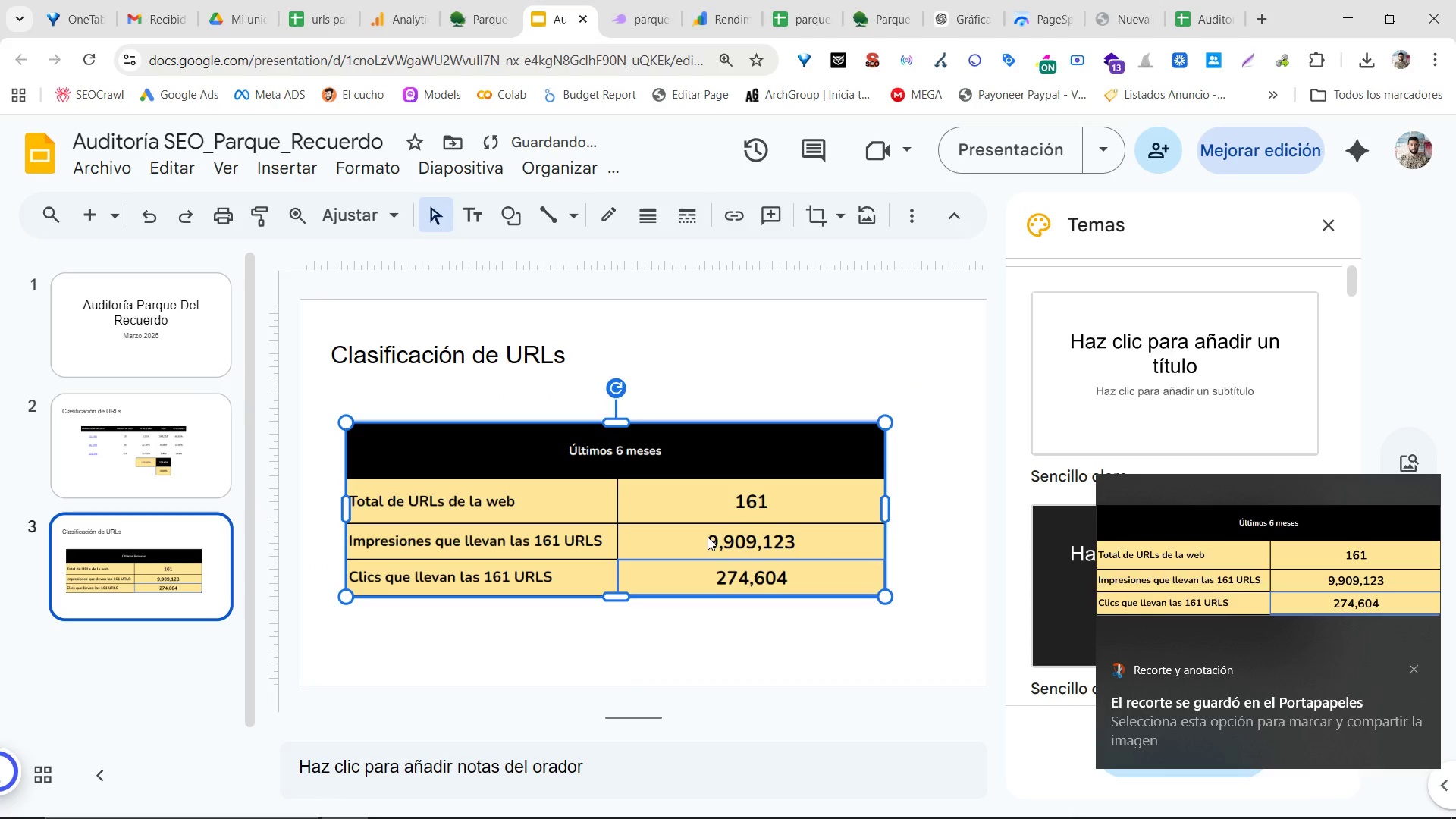 
left_click_drag(start_coordinate=[704, 537], to_coordinate=[714, 538])
 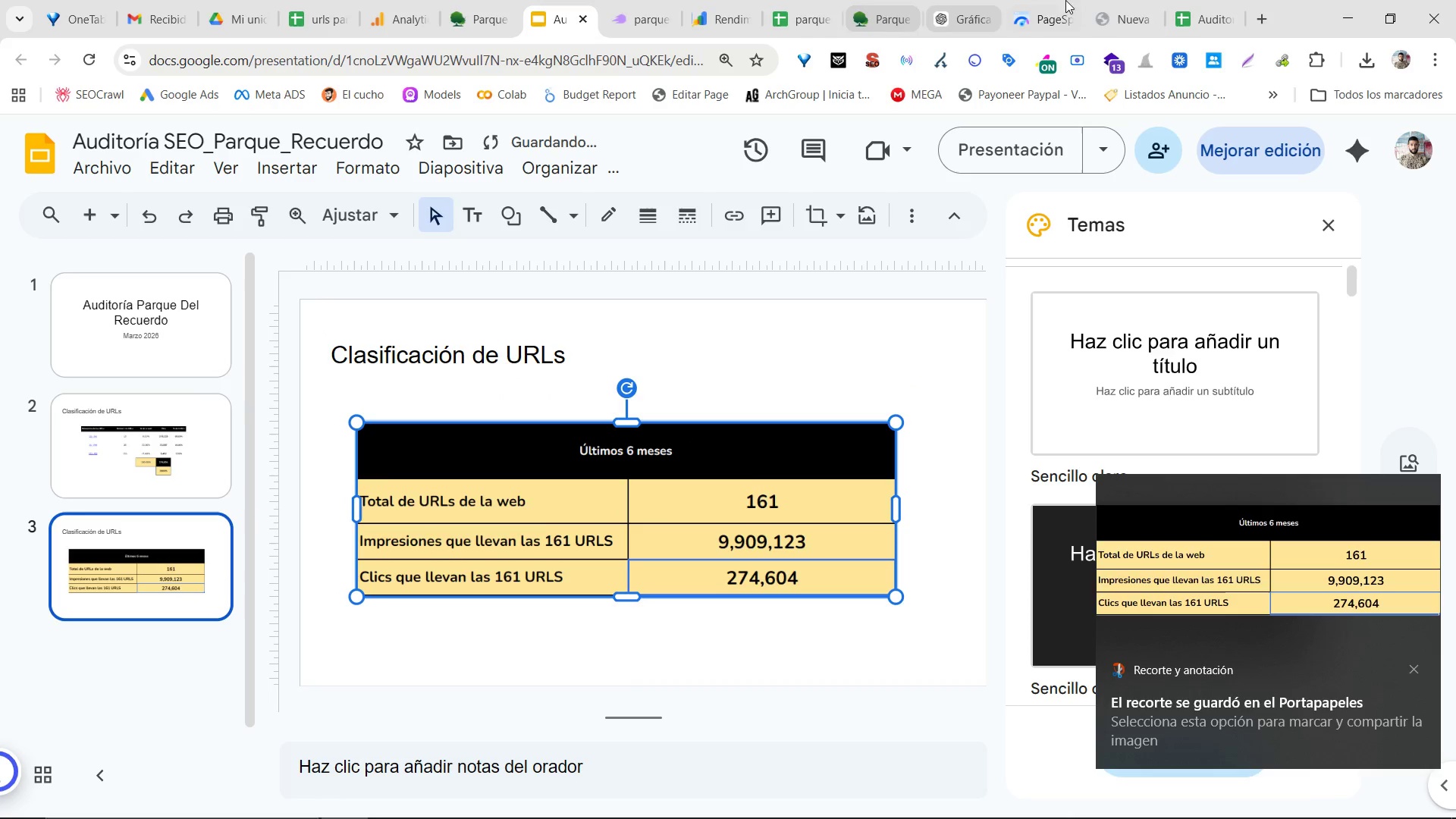 
left_click([1224, 0])
 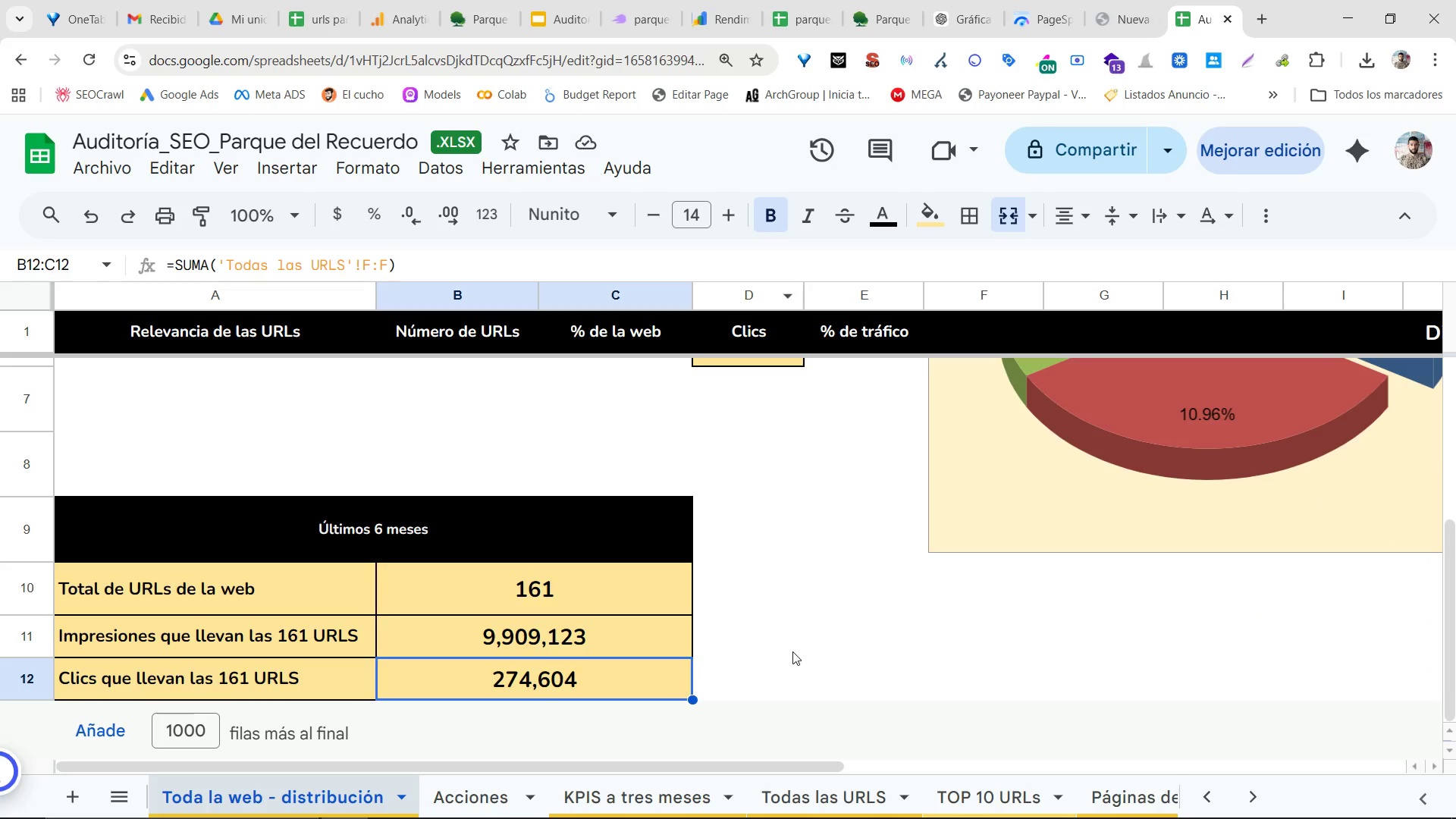 
scroll: coordinate [723, 691], scroll_direction: up, amount: 9.0
 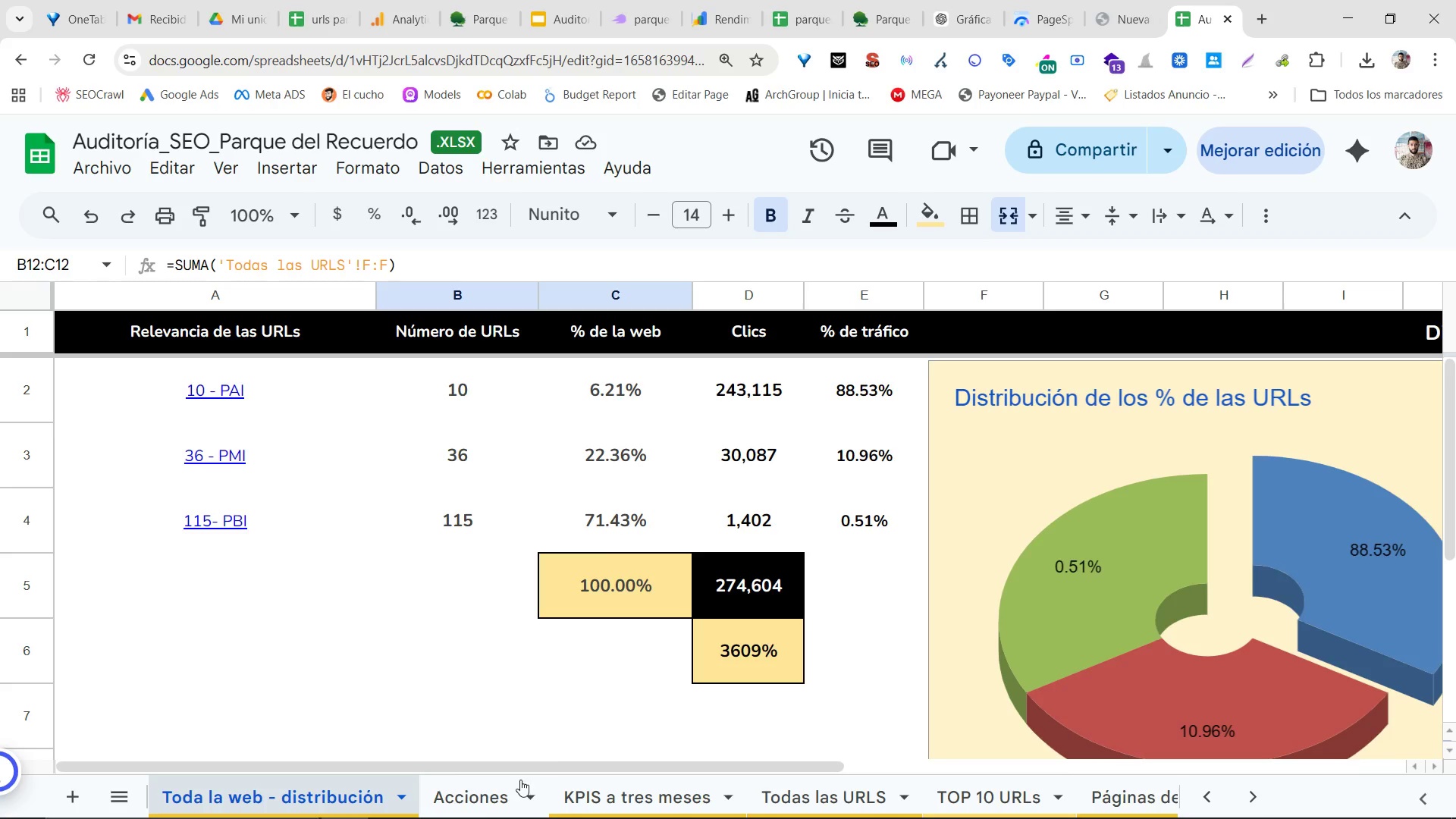 
left_click([504, 791])
 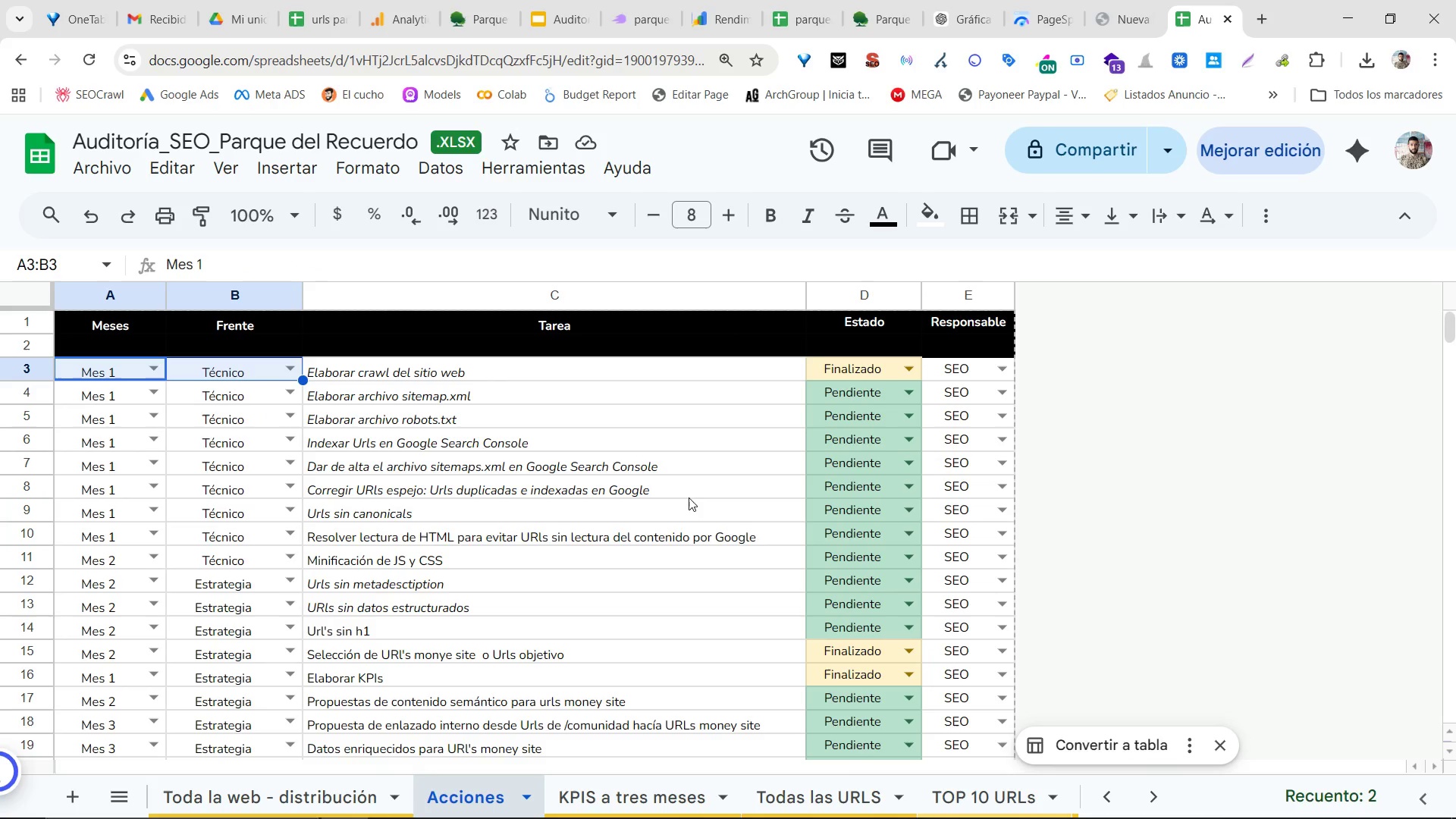 
hold_key(key=ControlLeft, duration=0.8)
 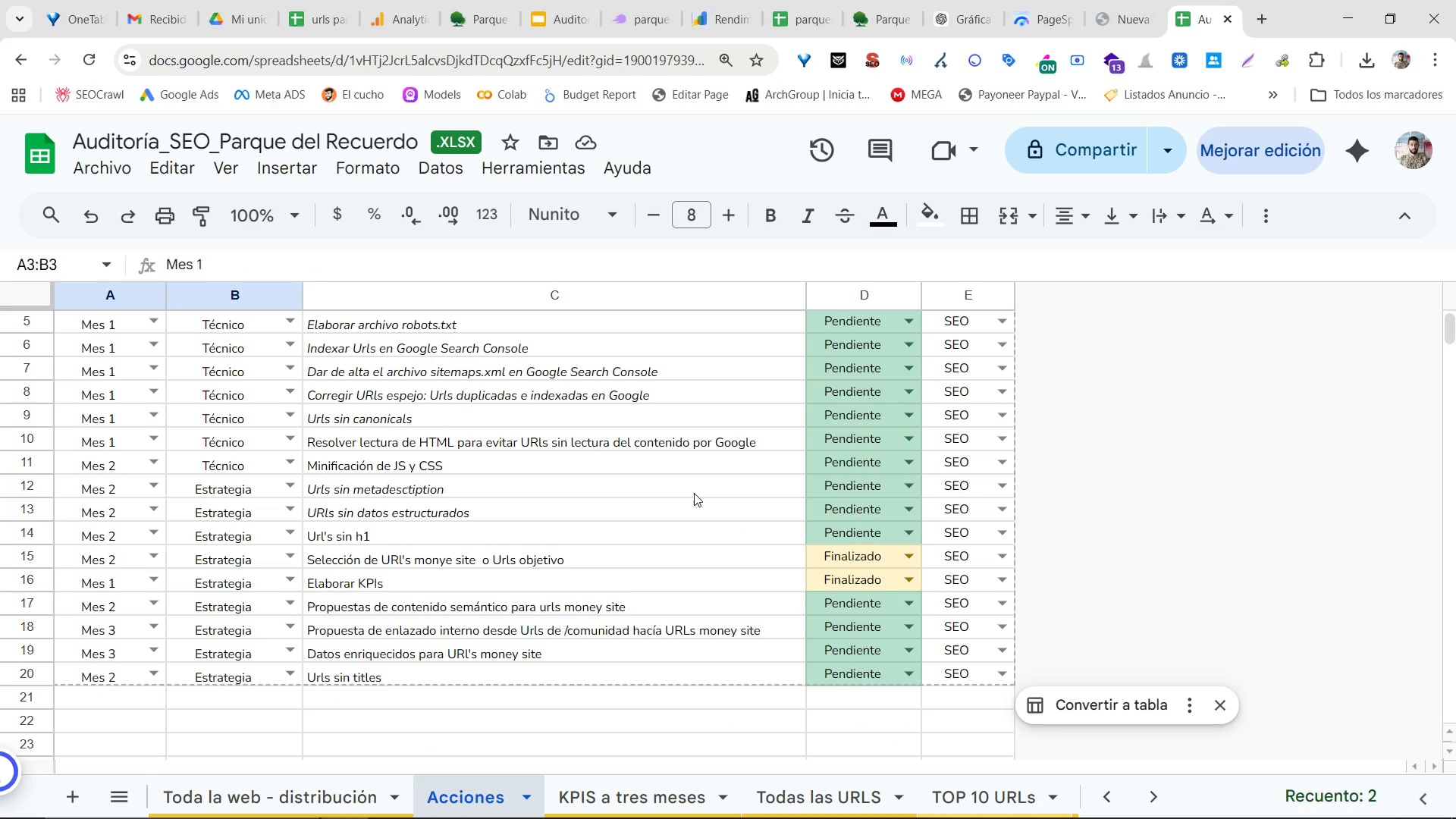 
scroll: coordinate [694, 493], scroll_direction: down, amount: 1.0
 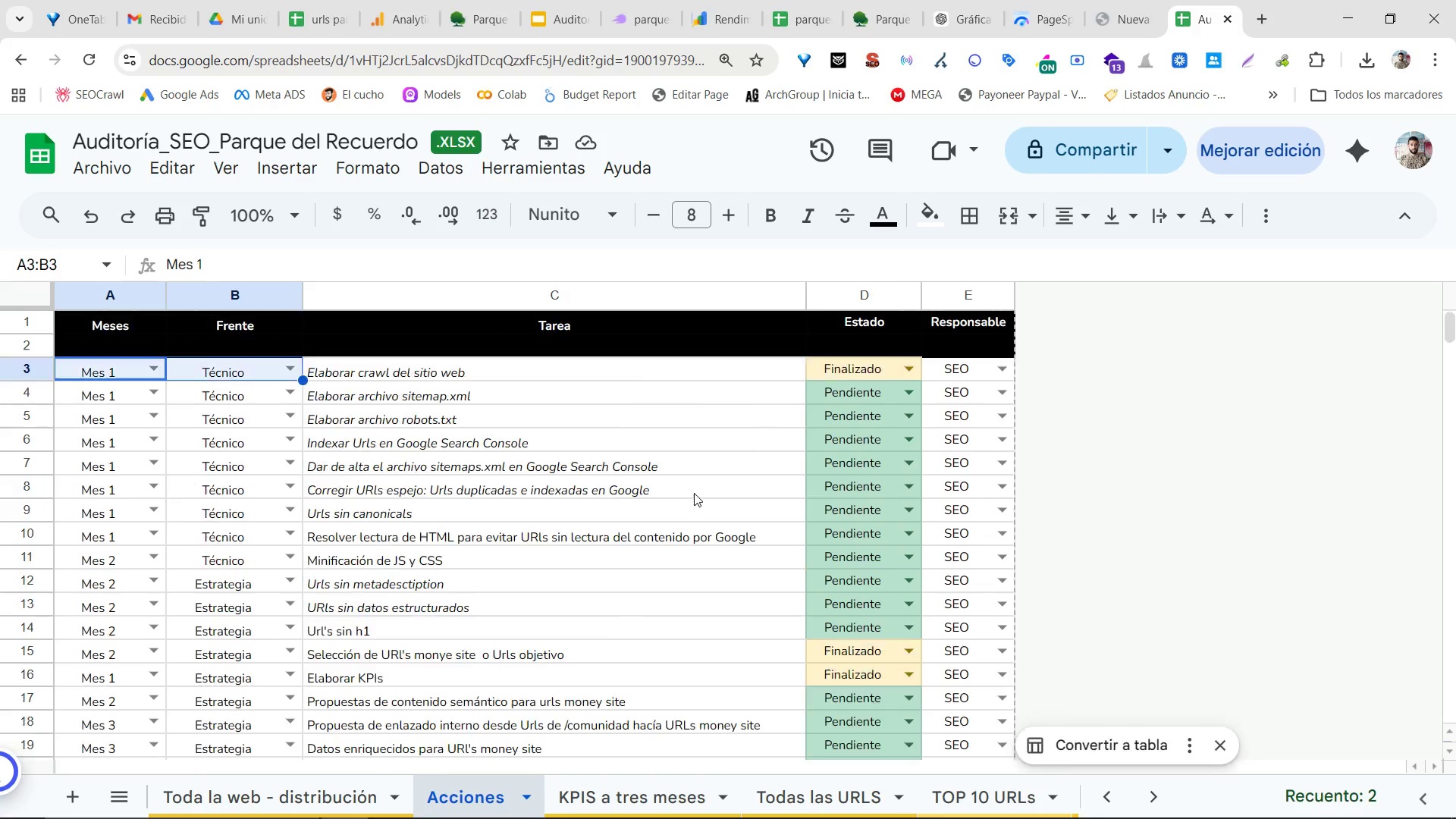 
hold_key(key=ControlLeft, duration=0.61)
 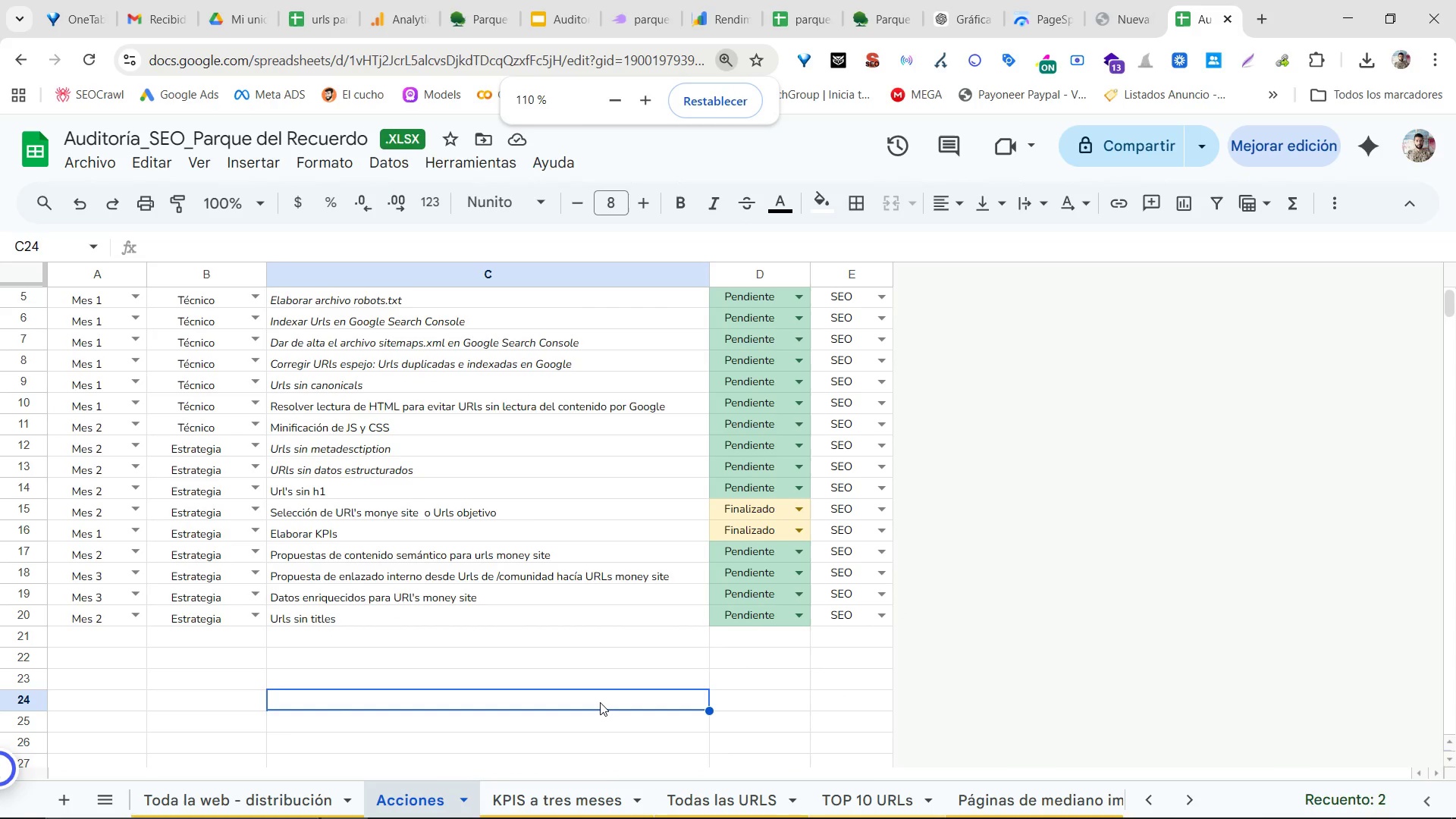 
scroll: coordinate [694, 493], scroll_direction: up, amount: 1.0
 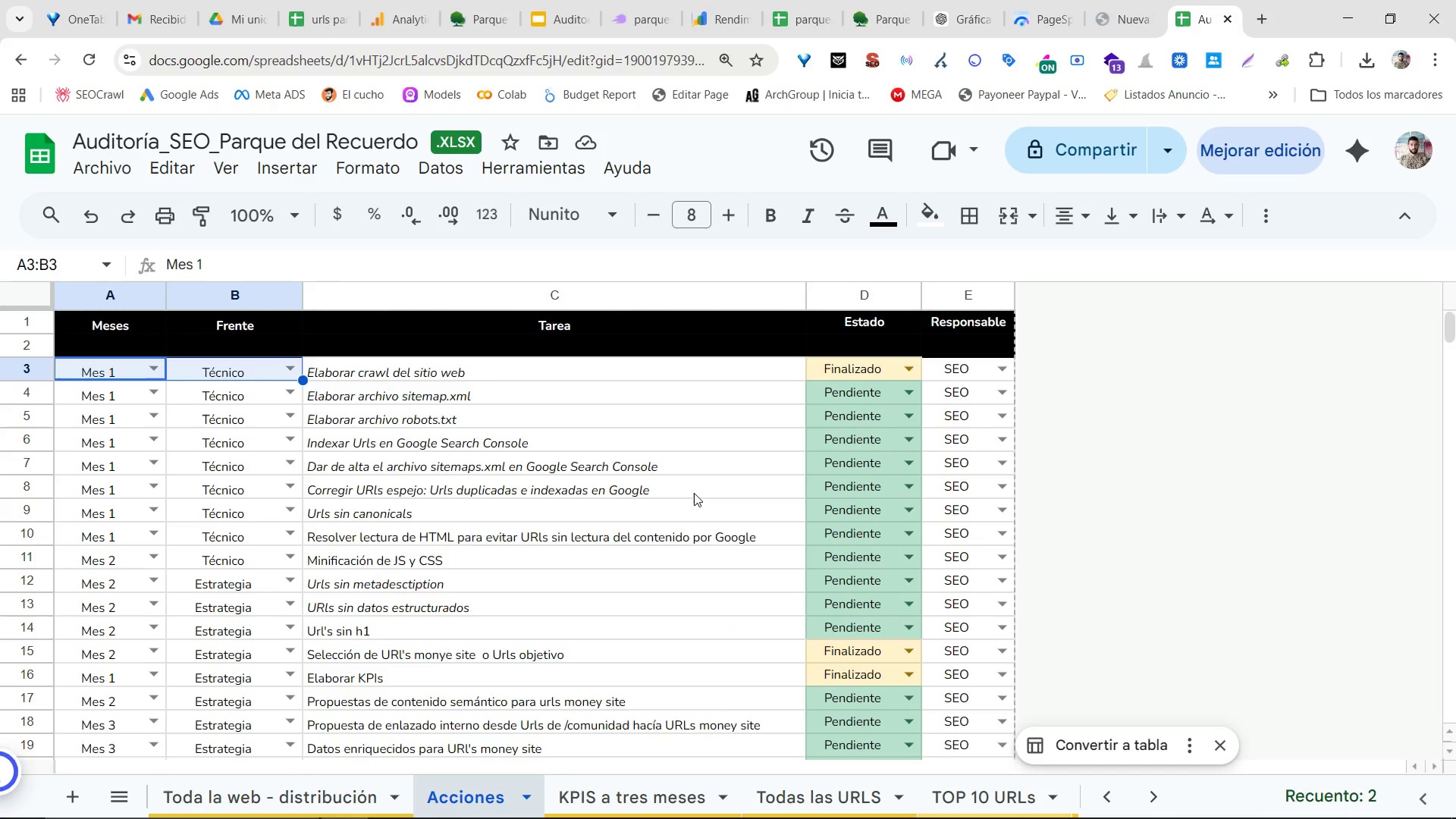 
scroll: coordinate [694, 493], scroll_direction: down, amount: 1.0
 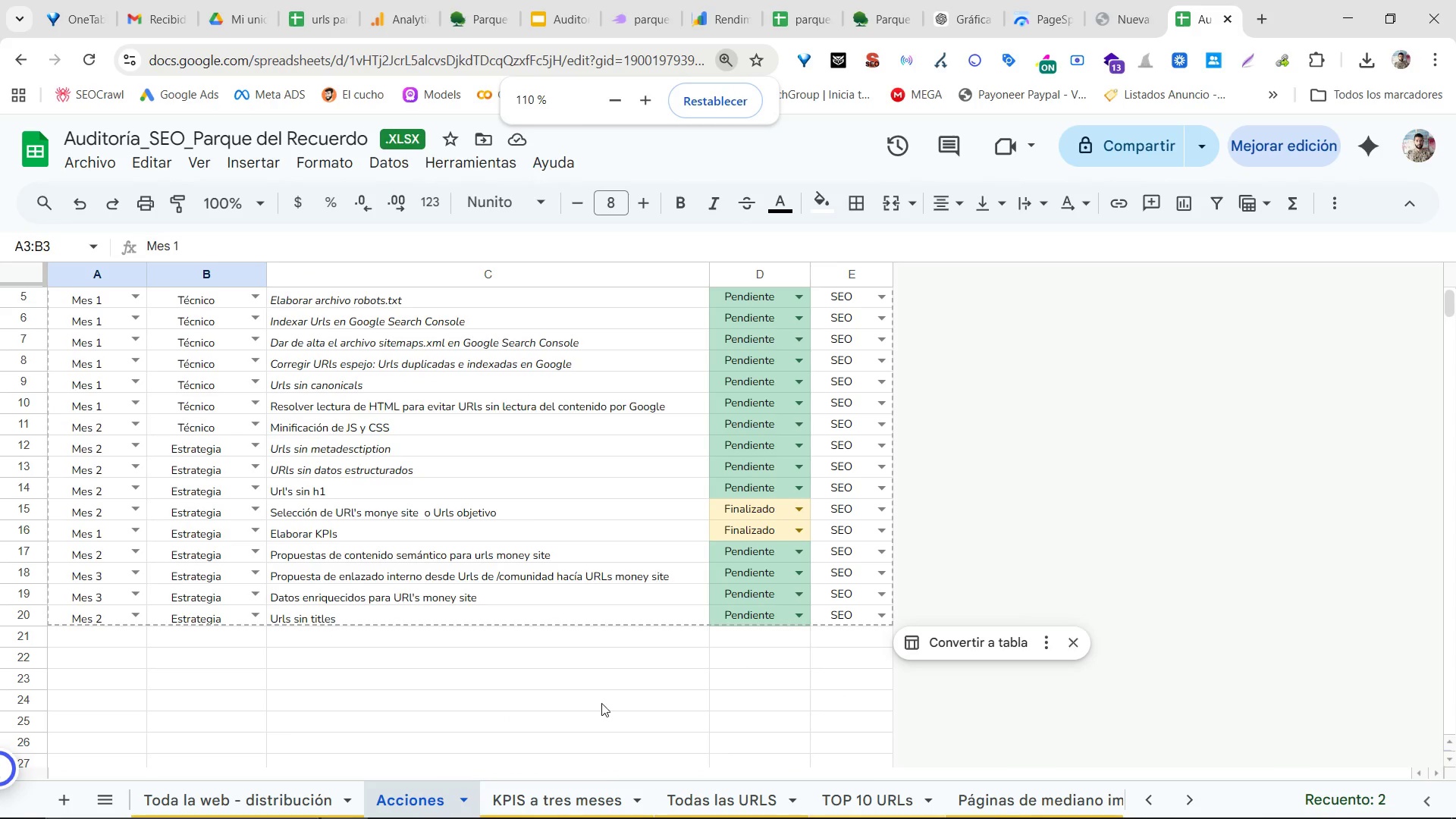 
left_click([601, 703])
 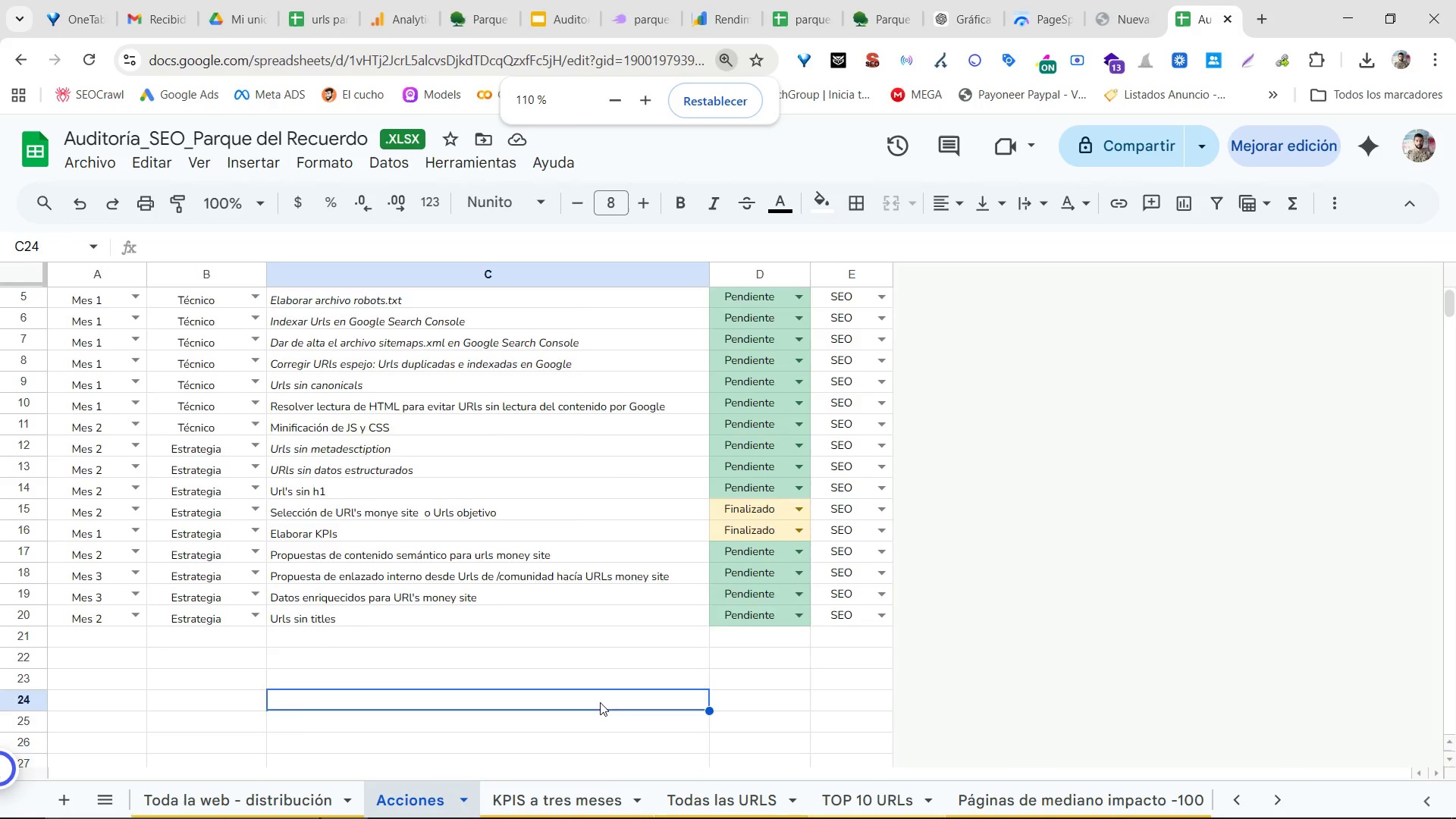 
scroll: coordinate [599, 702], scroll_direction: up, amount: 2.0
 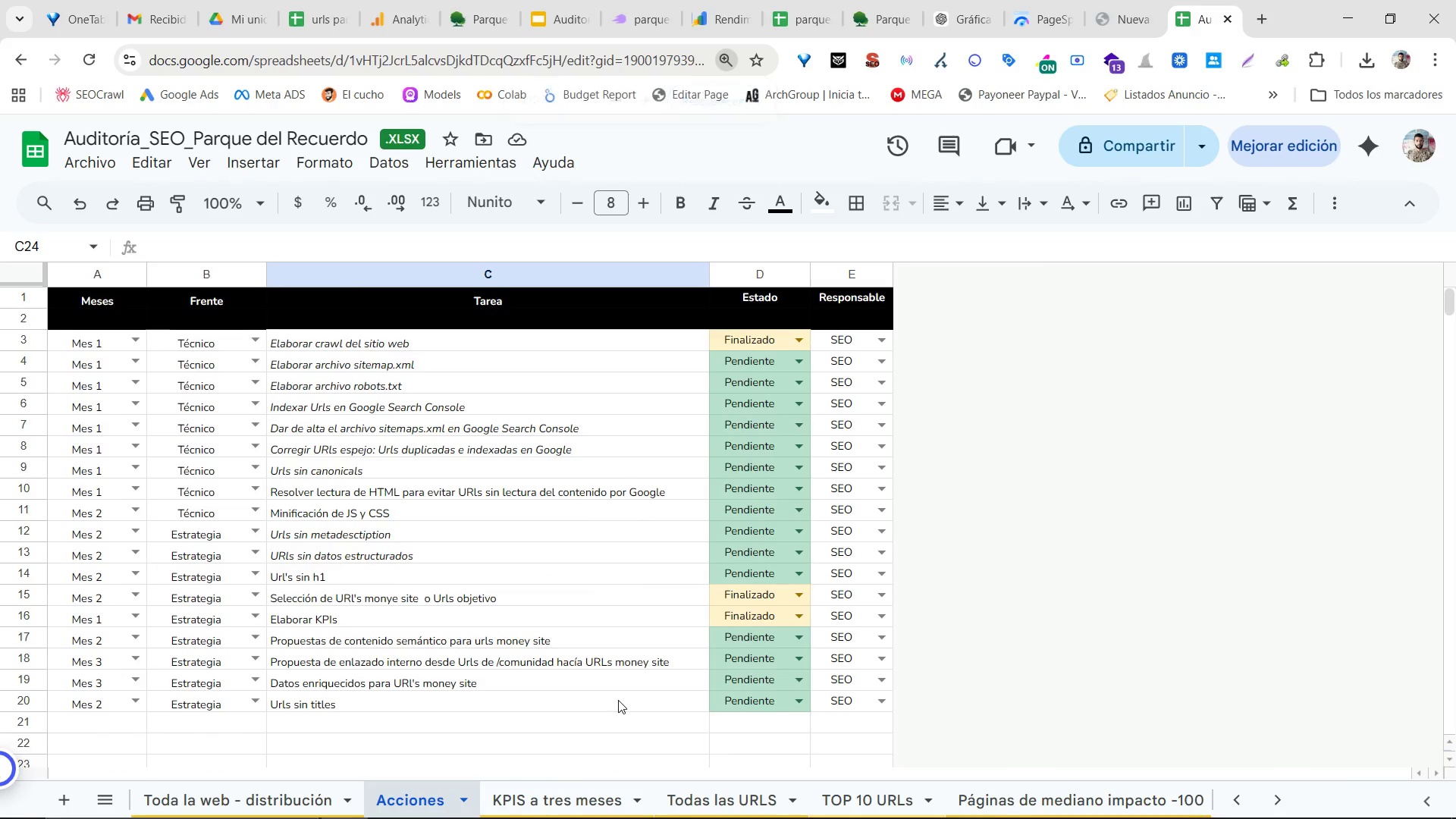 
key(Shift+ShiftLeft)
 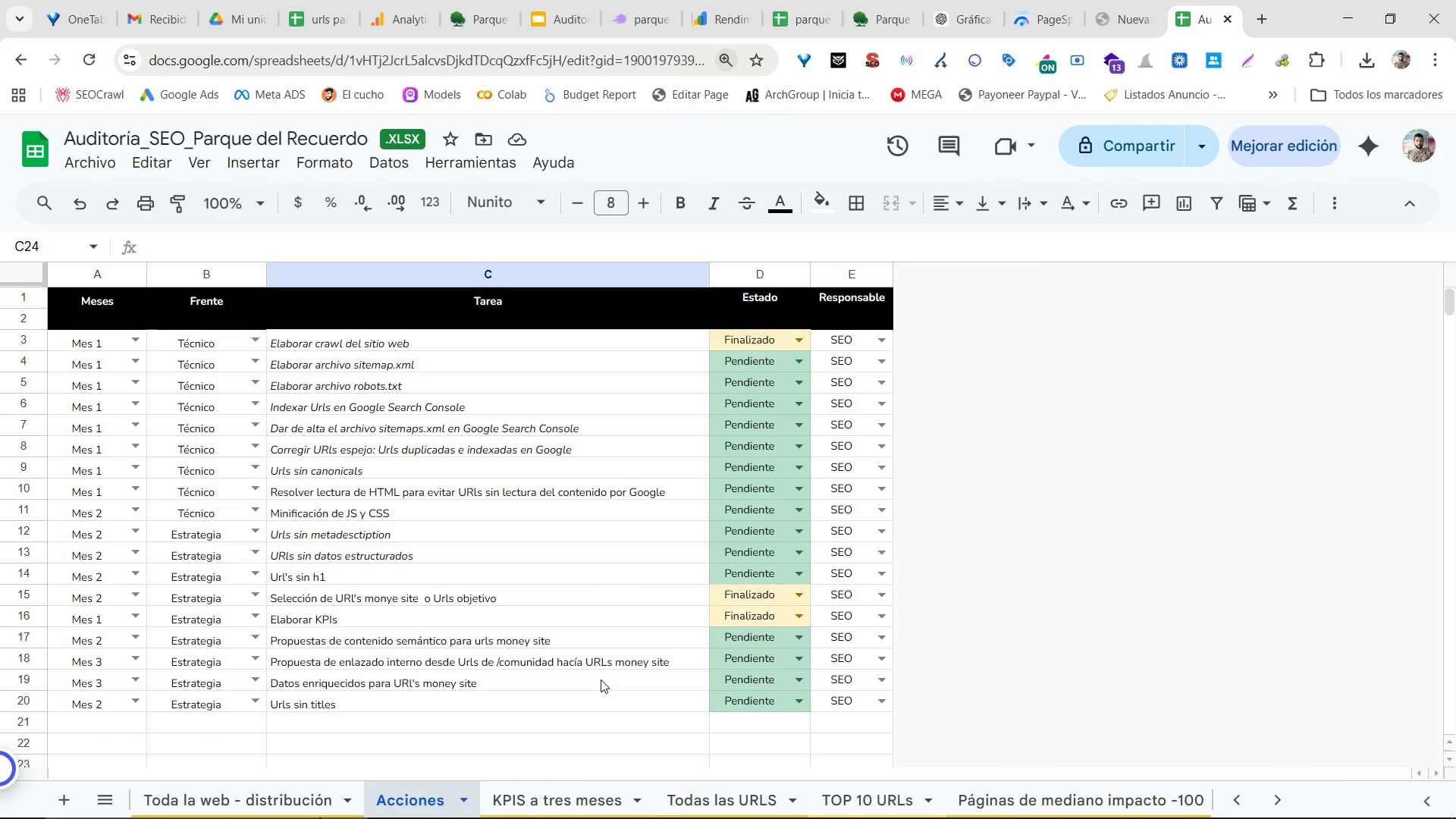 
key(Meta+MetaLeft)
 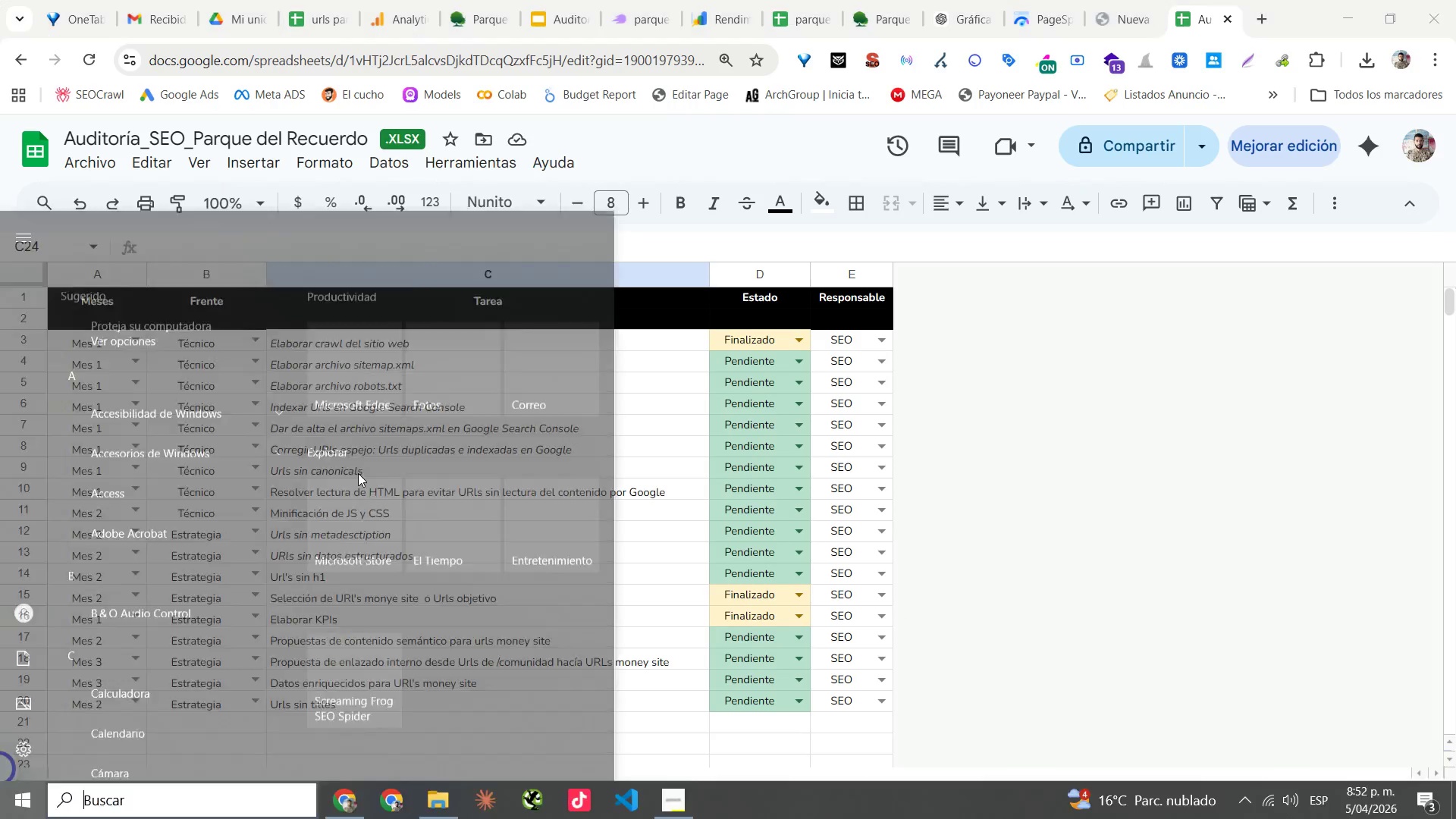 
hold_key(key=ShiftLeft, duration=0.33)
 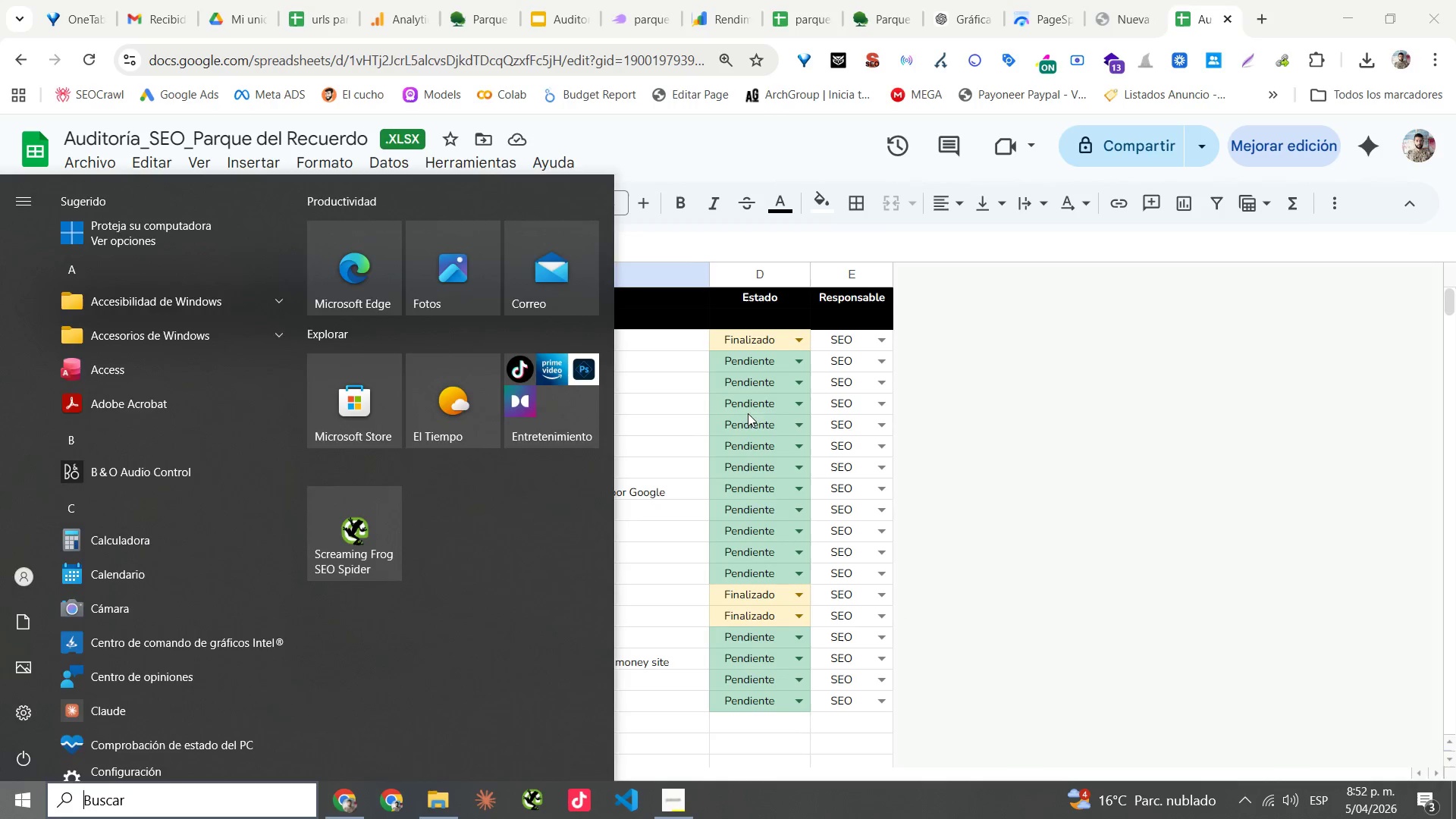 
key(Meta+Shift+MetaLeft)
 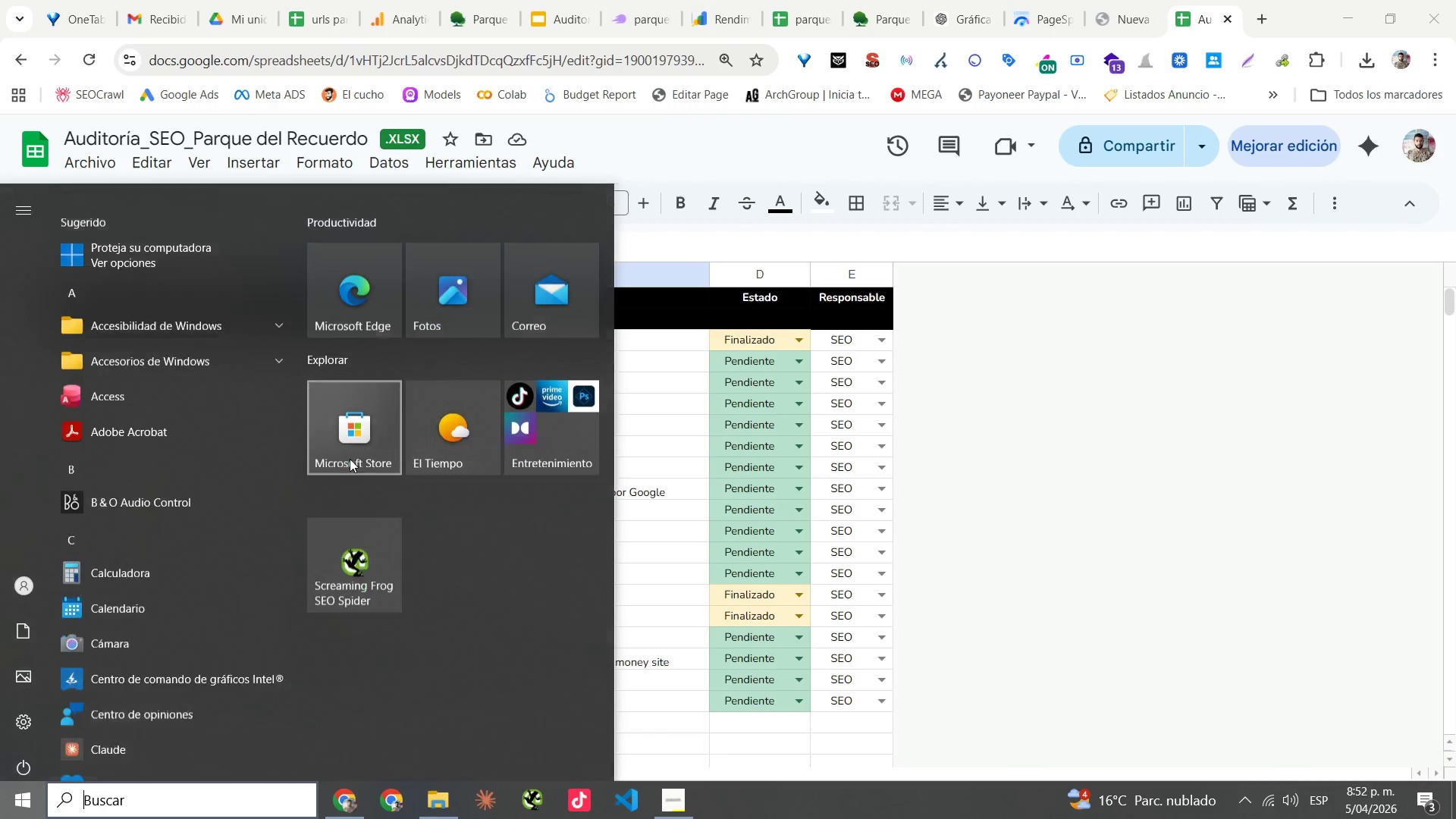 
left_click([749, 416])
 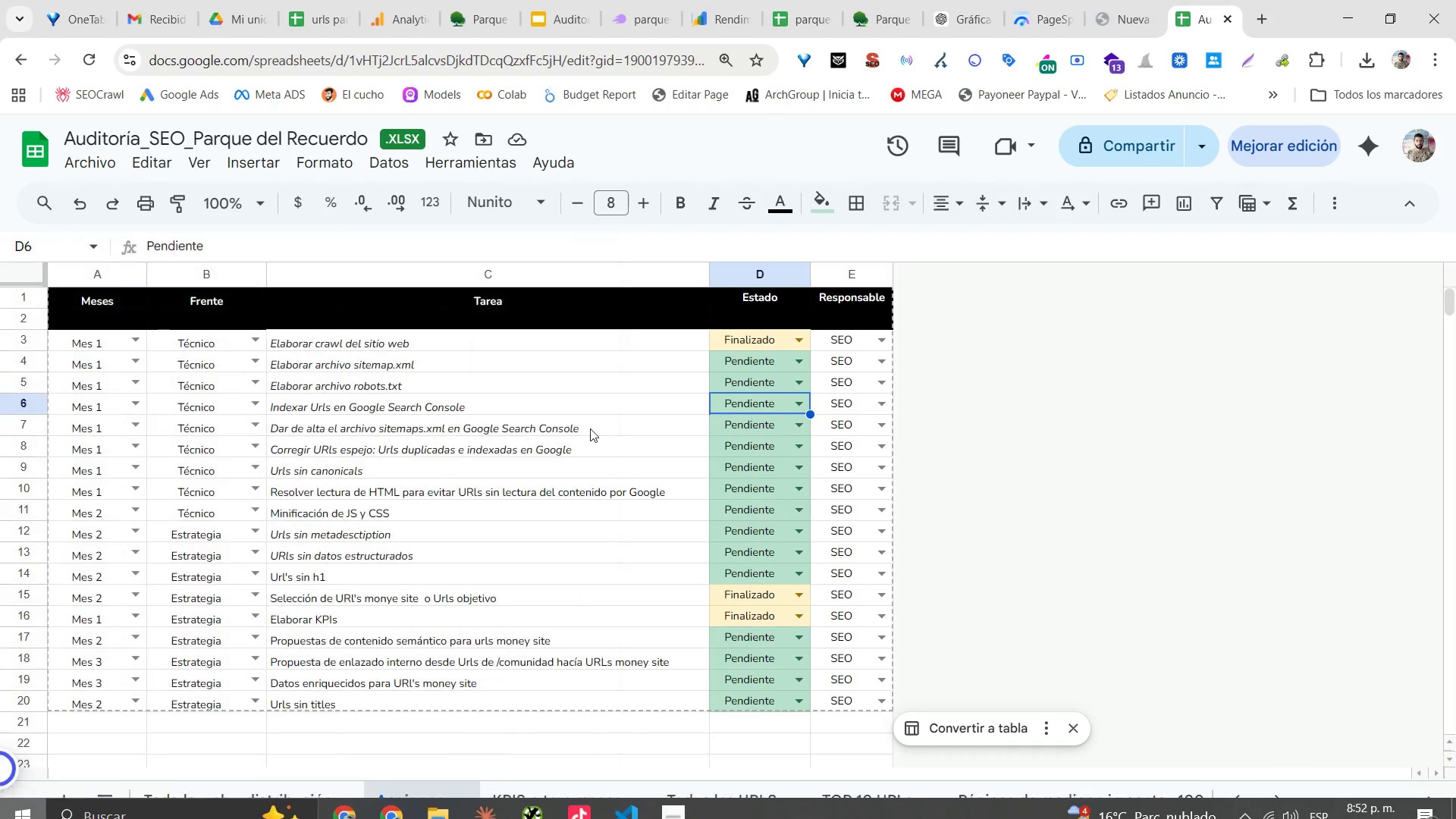 
key(Meta+Shift+S)
 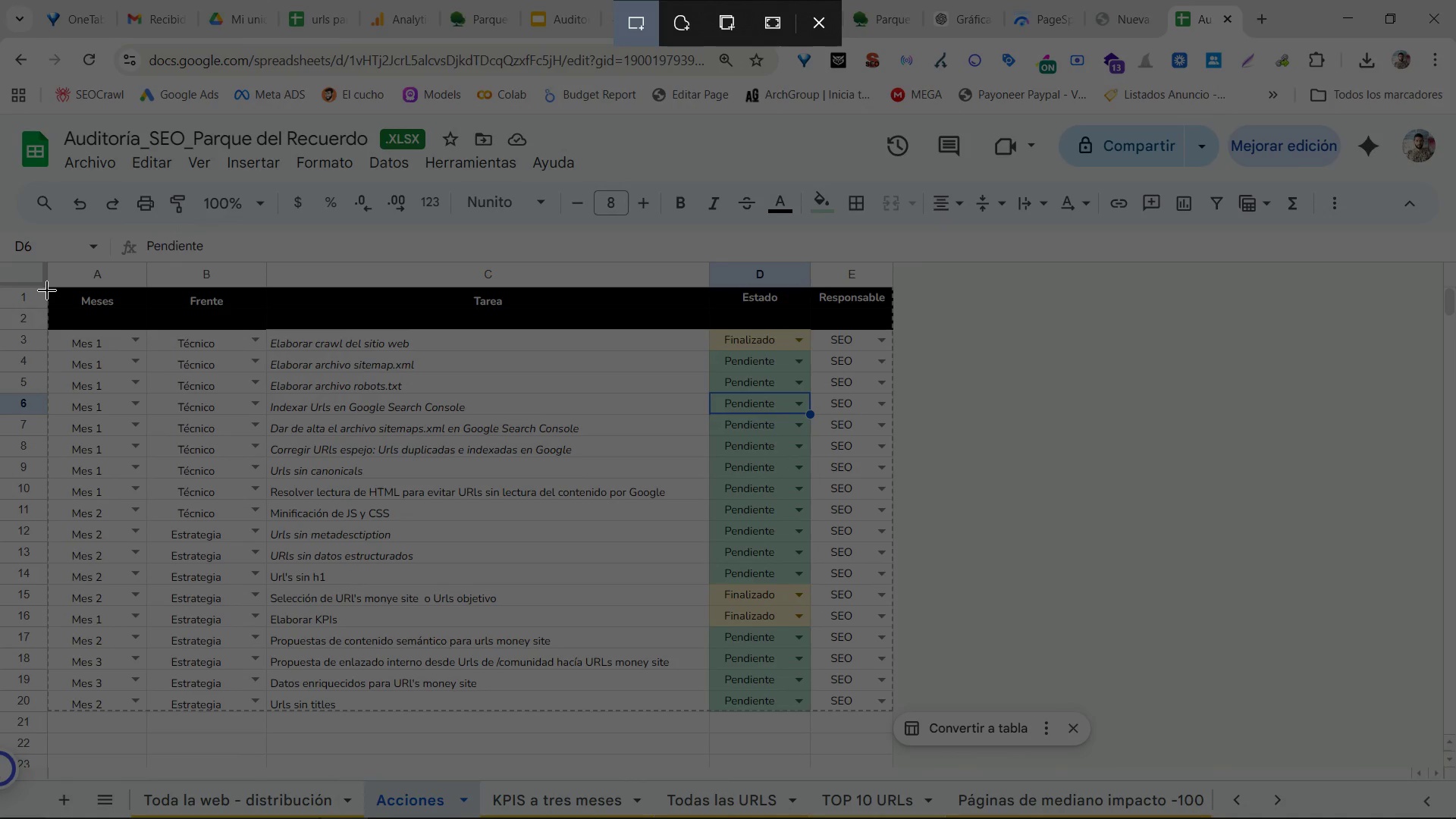 
left_click_drag(start_coordinate=[49, 289], to_coordinate=[890, 708])
 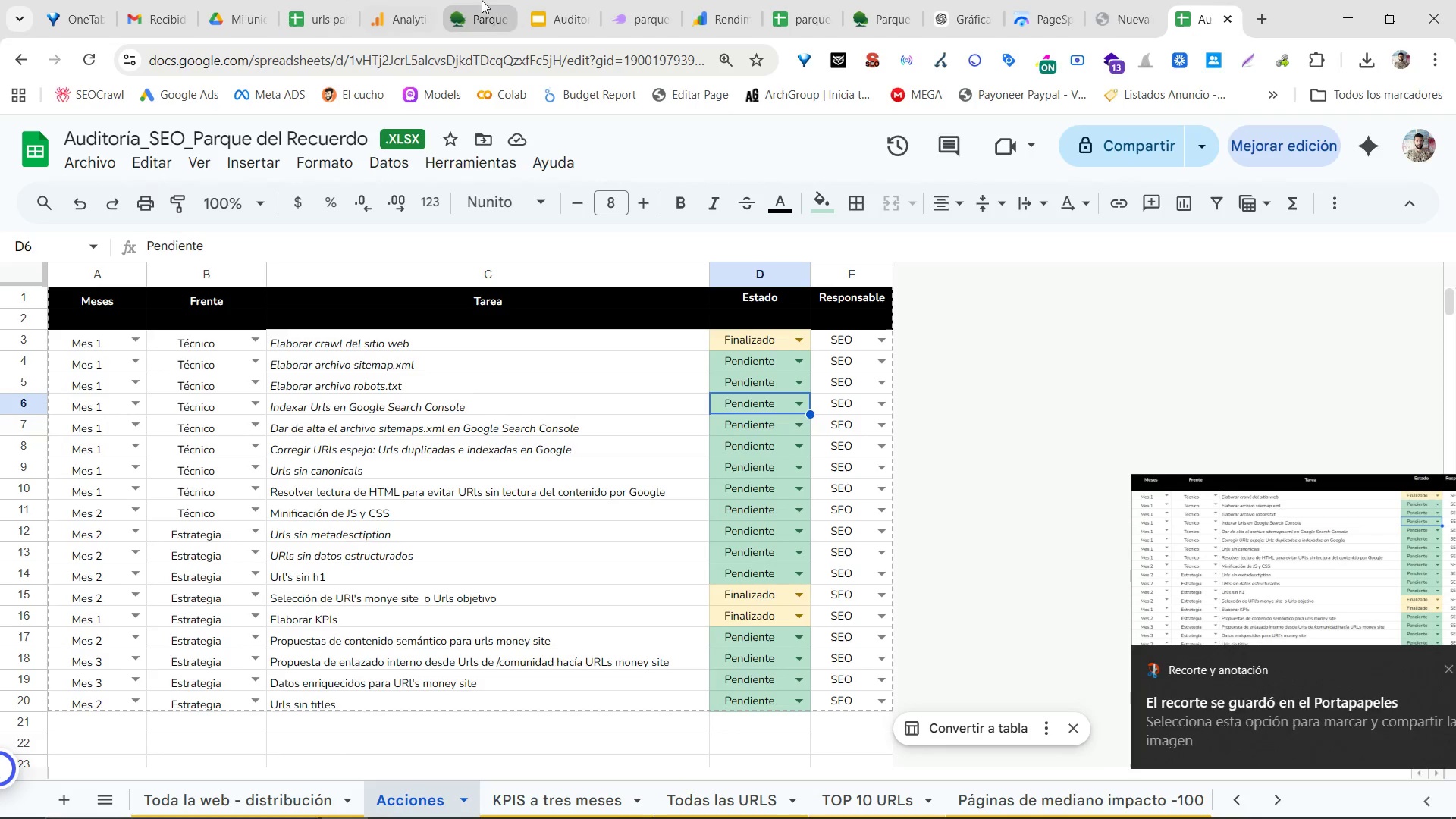 
left_click([541, 0])
 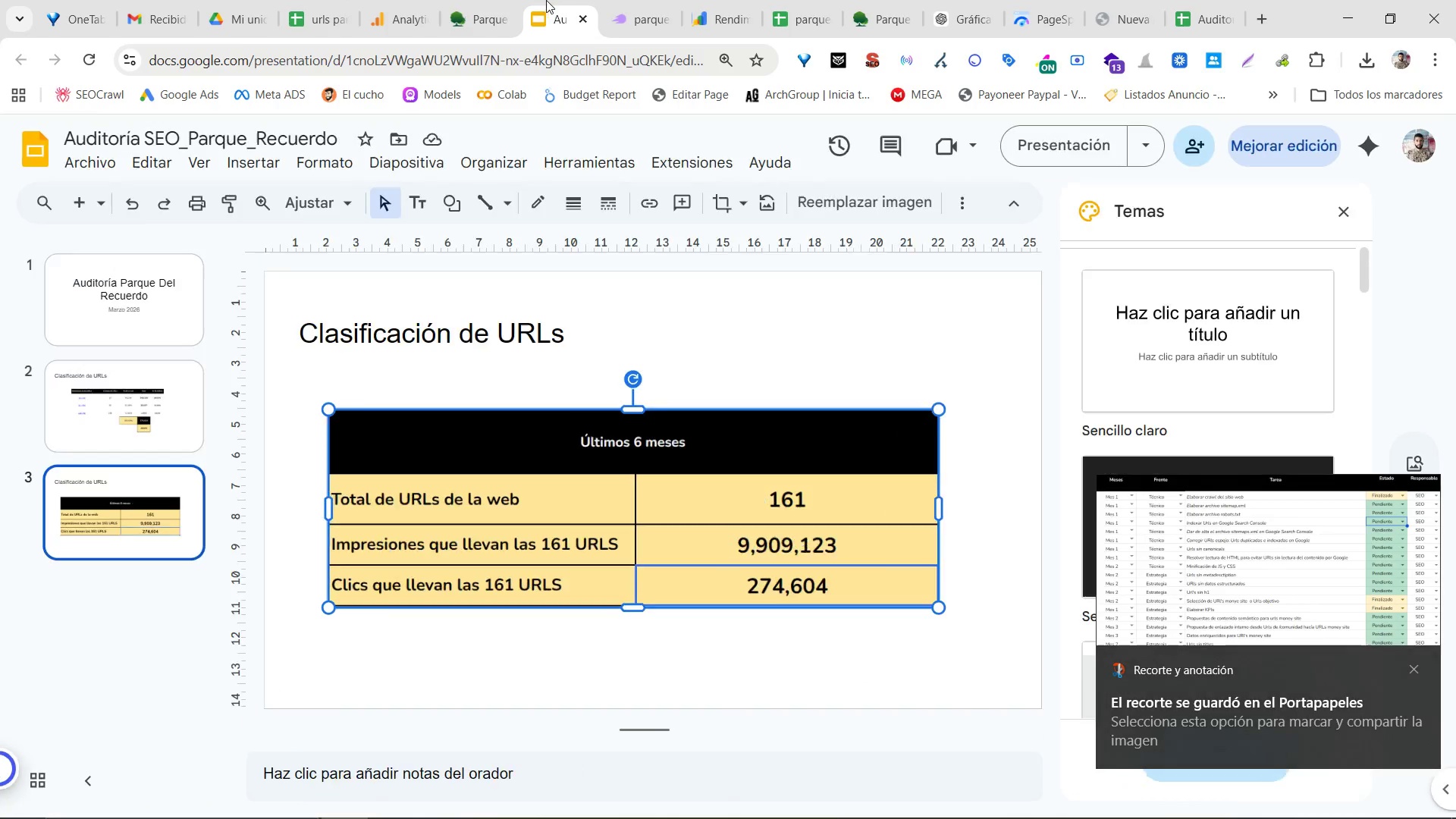 
key(Control+ControlLeft)
 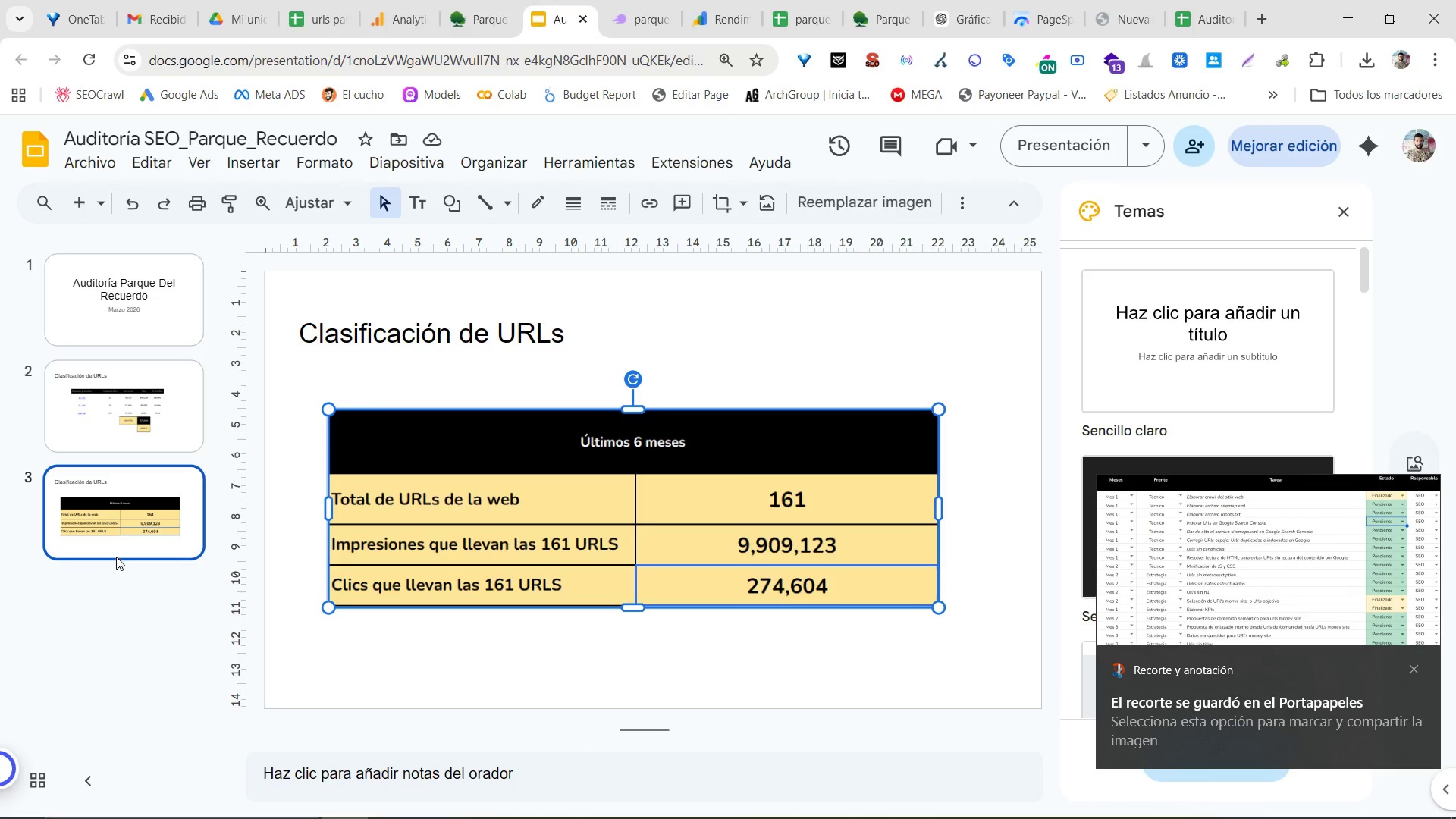 
left_click([133, 540])
 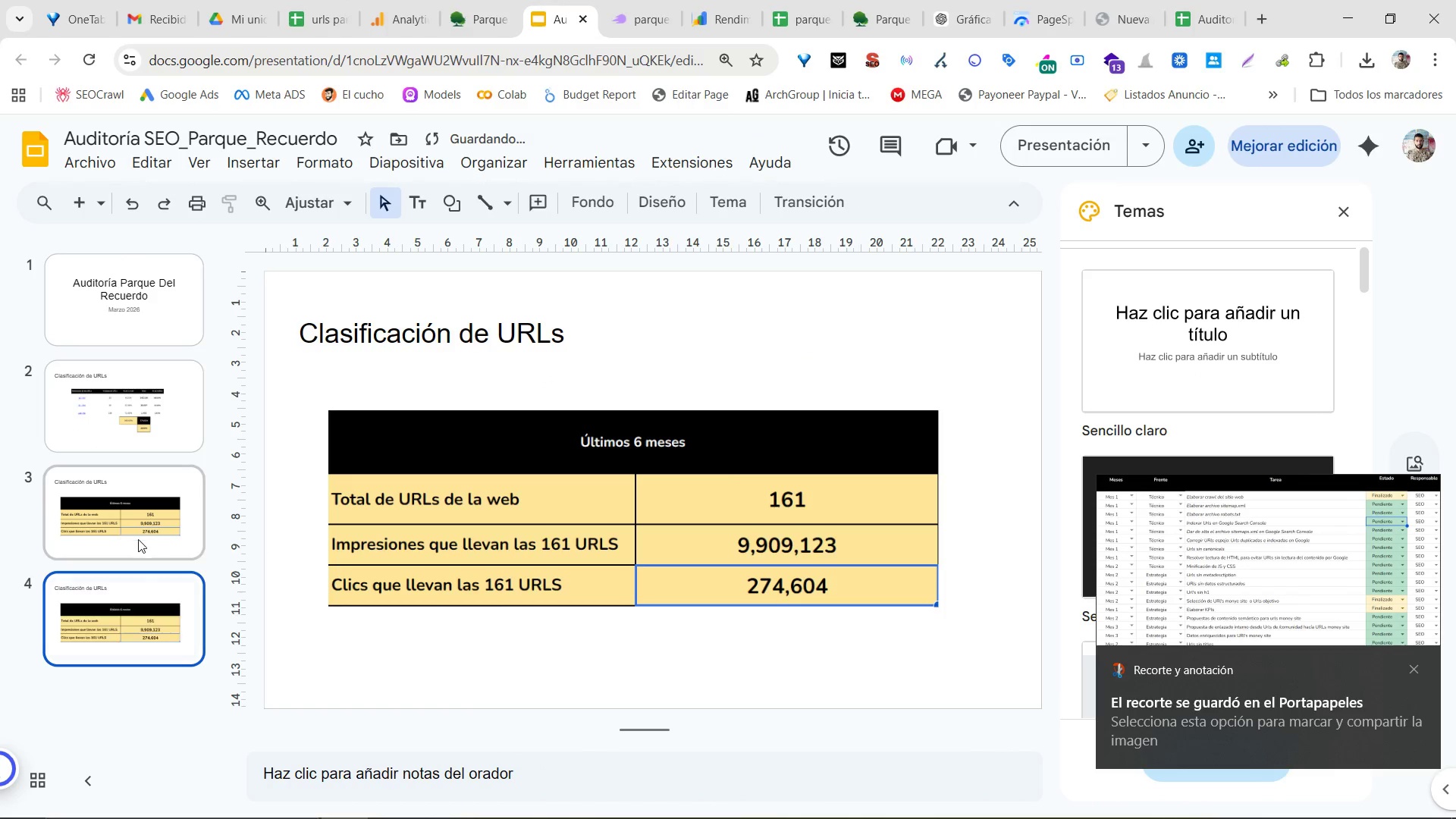 
double_click([516, 563])
 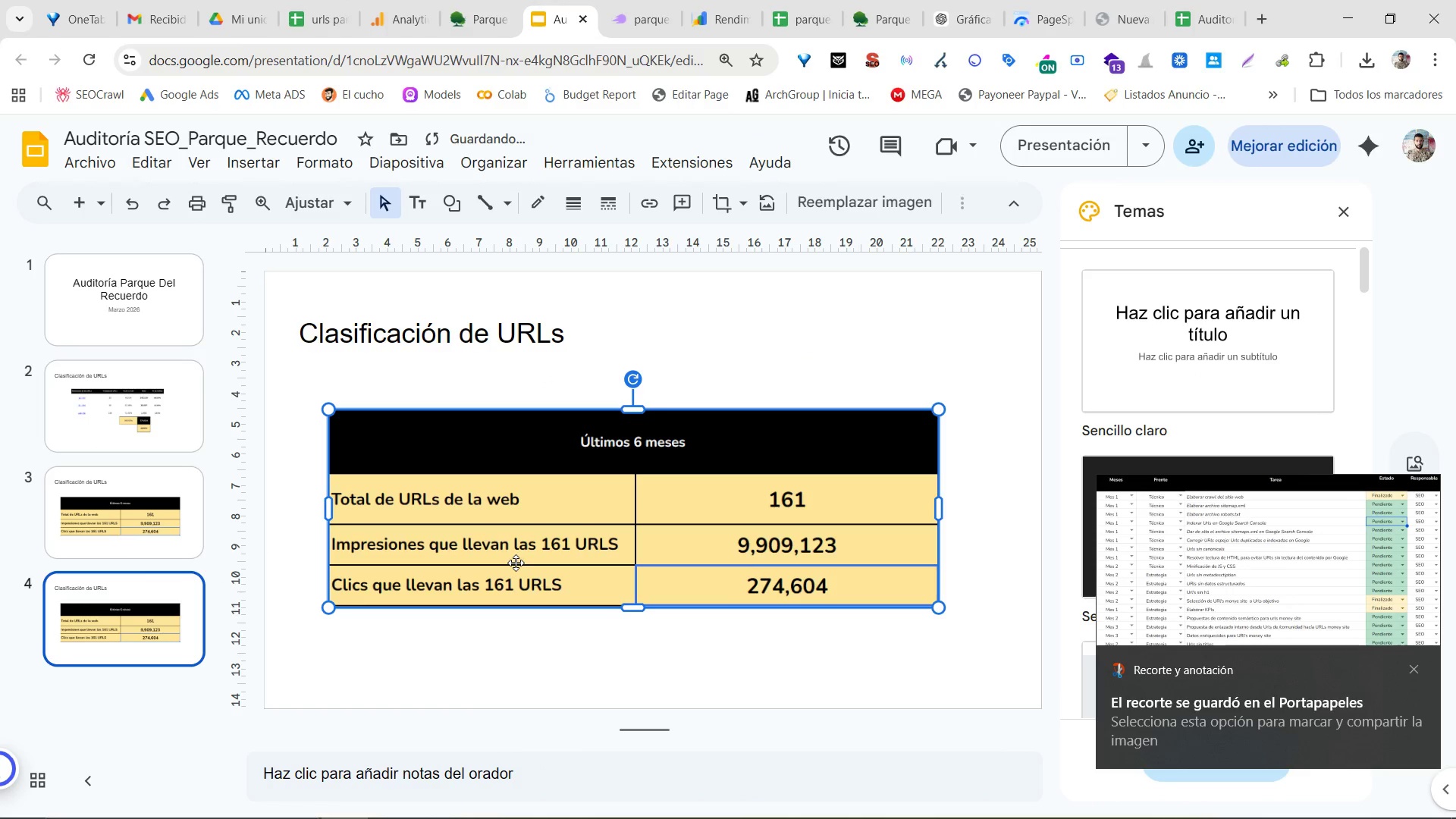 
key(Backspace)
 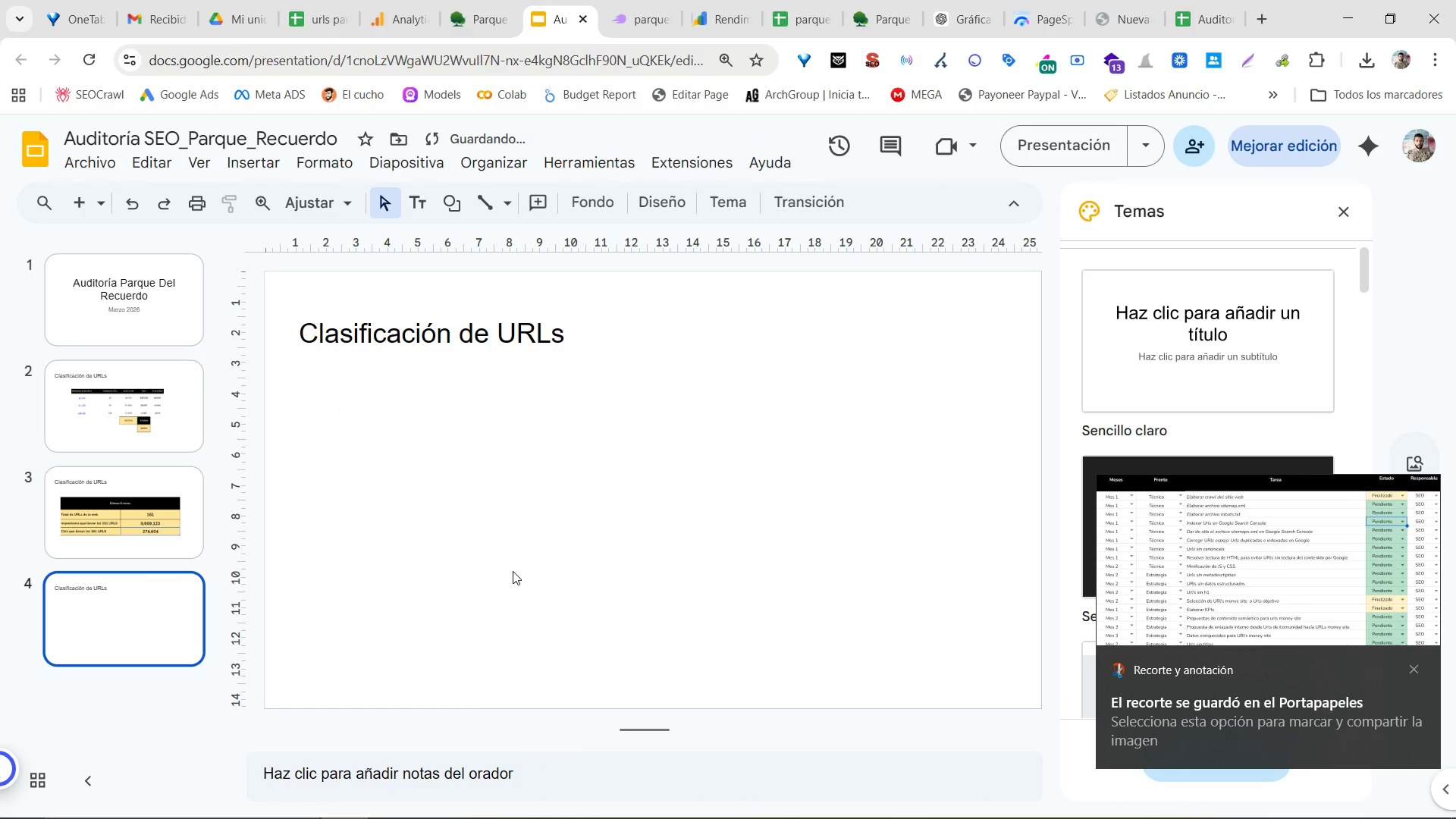 
key(Control+ControlLeft)
 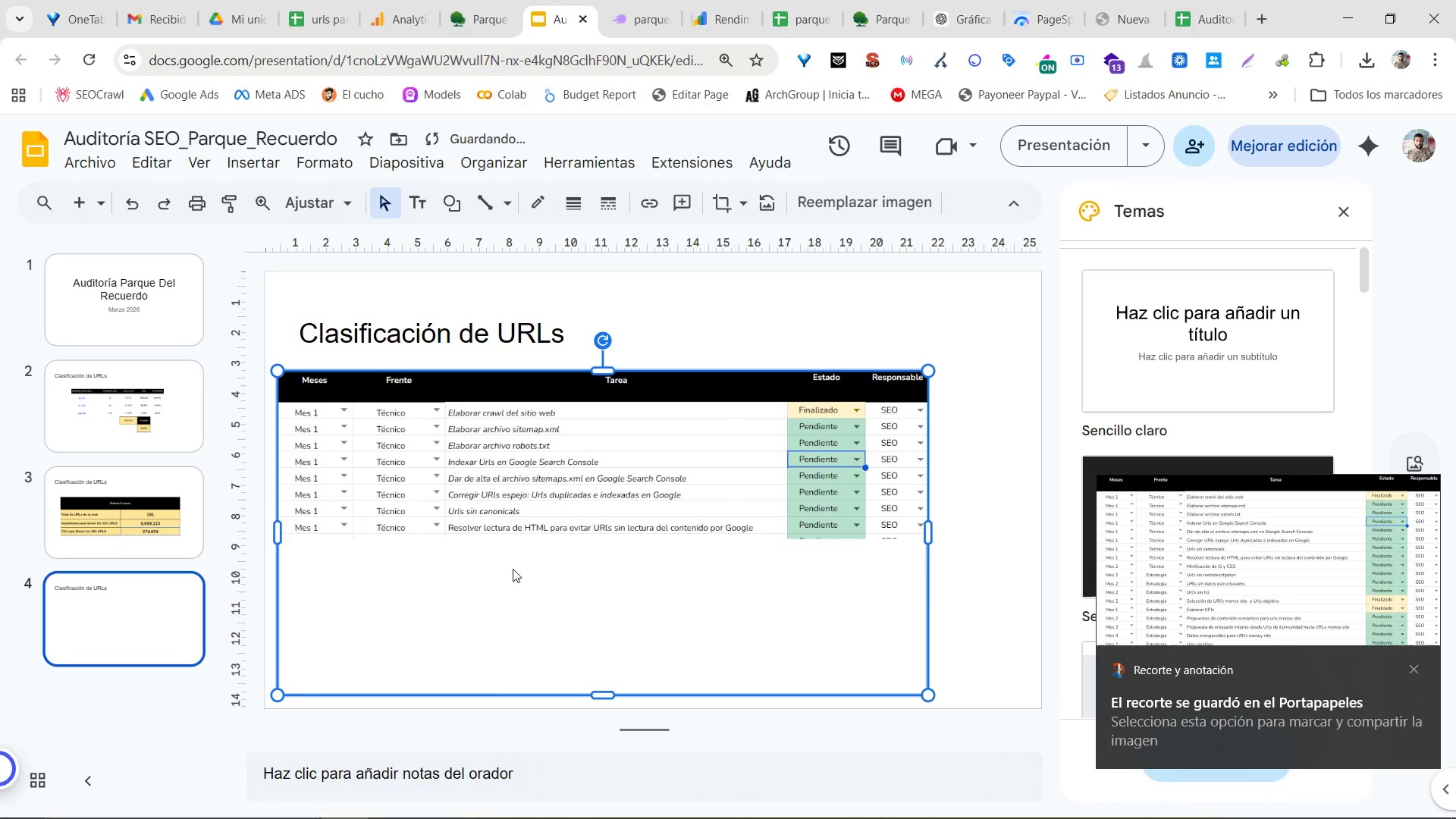 
key(Control+V)
 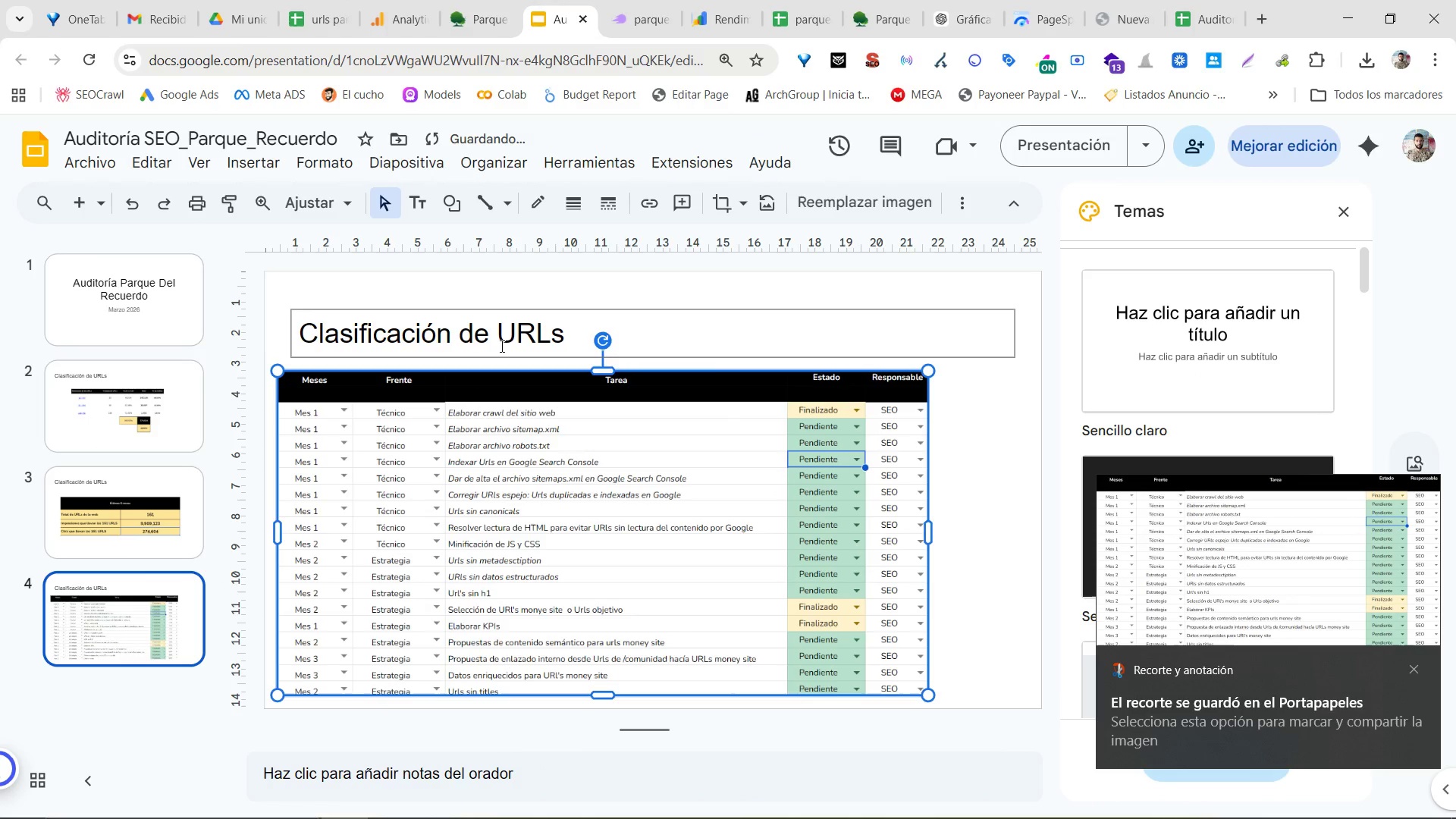 
double_click([500, 346])
 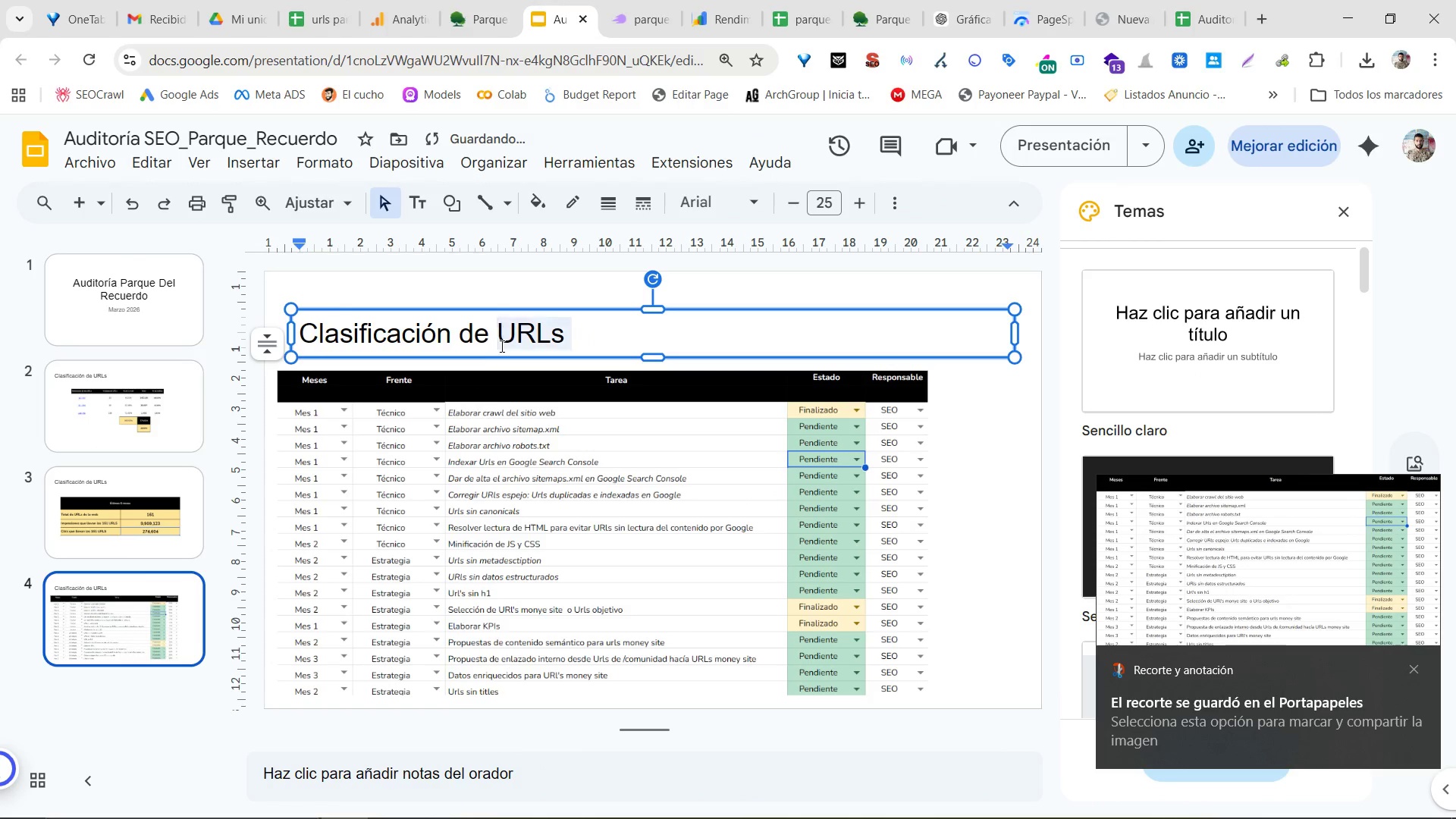 
triple_click([500, 346])
 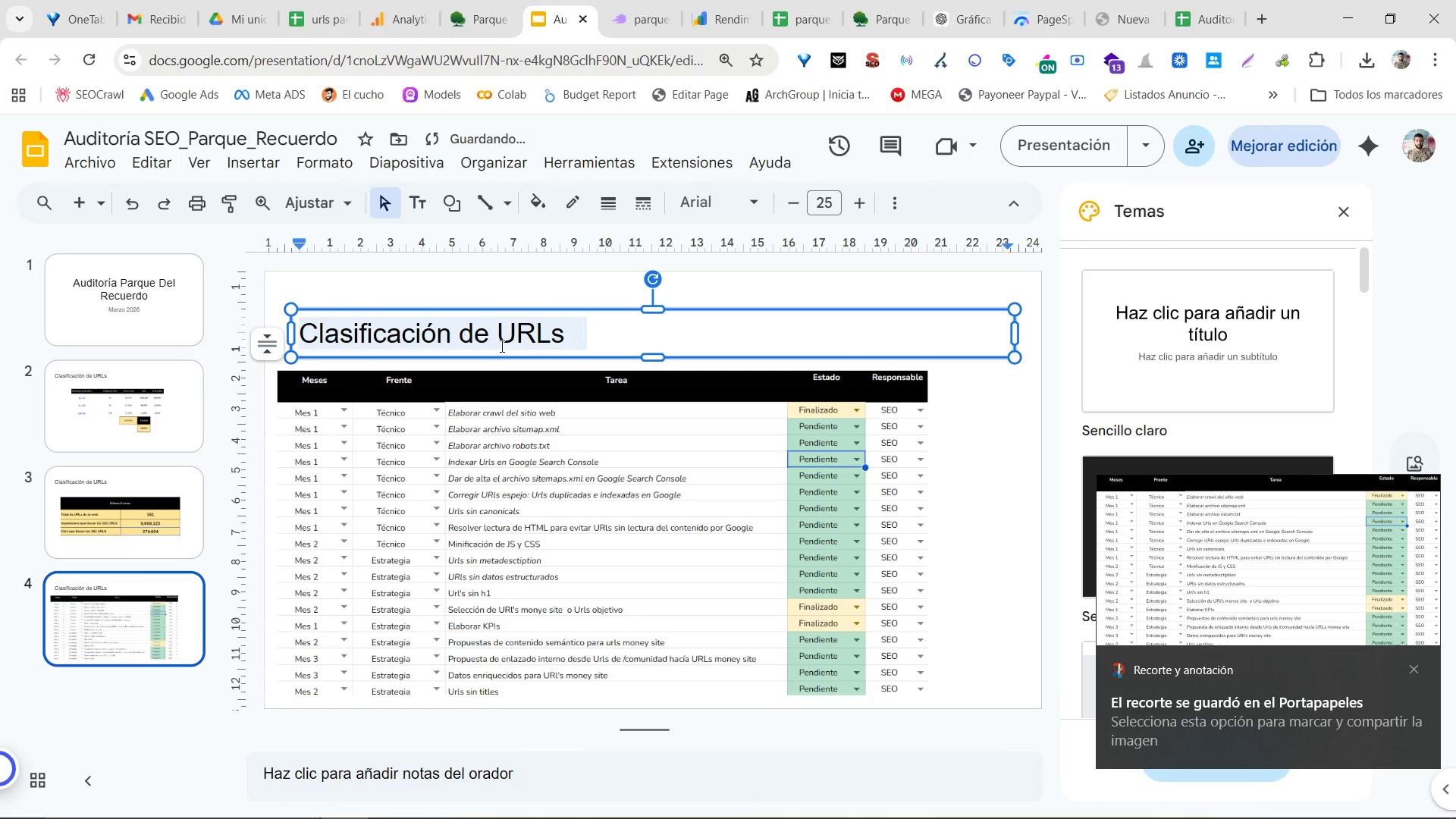 
type(Acciones a priorizar en 3 meses)
 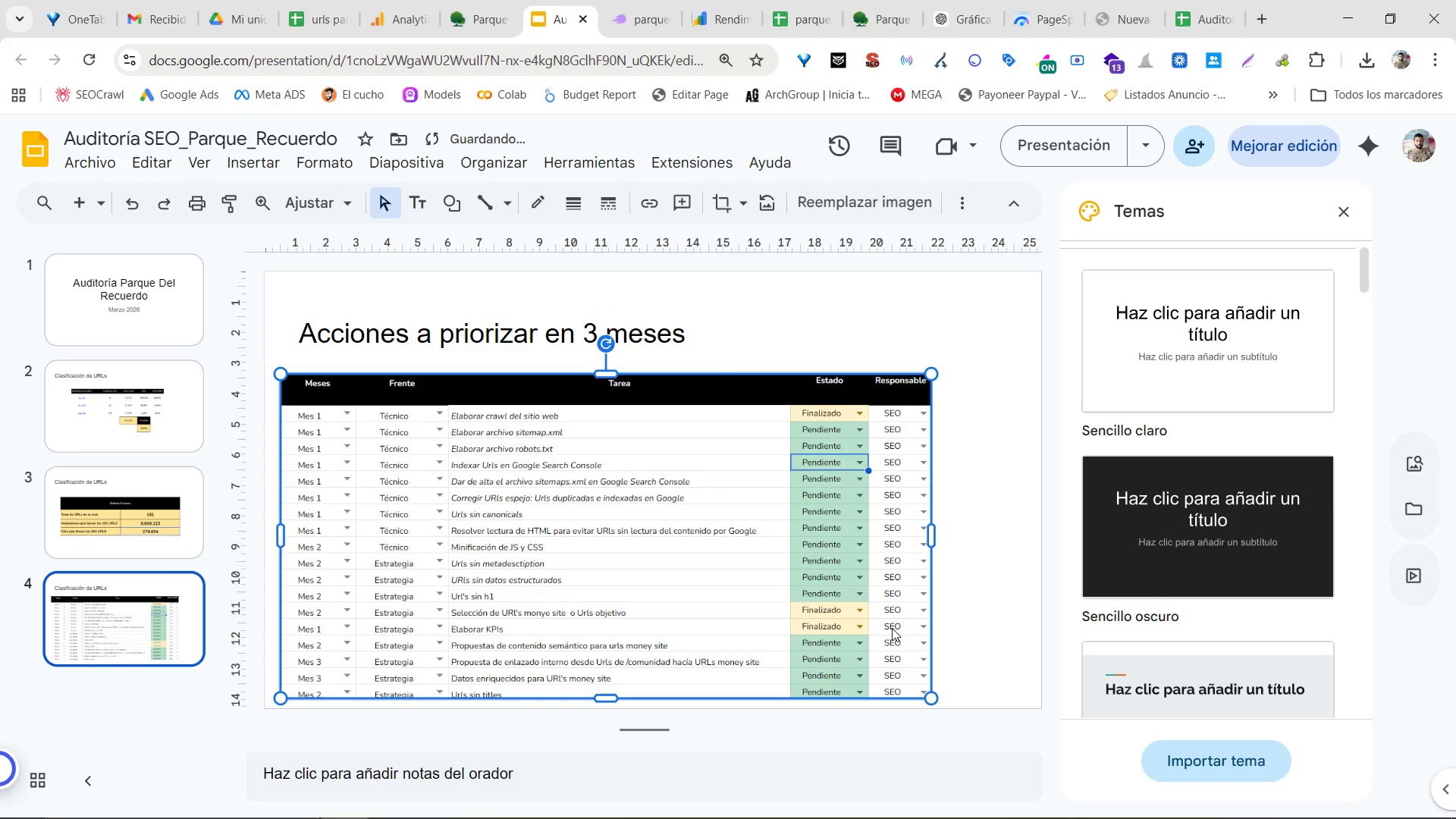 
left_click_drag(start_coordinate=[936, 698], to_coordinate=[789, 598])
 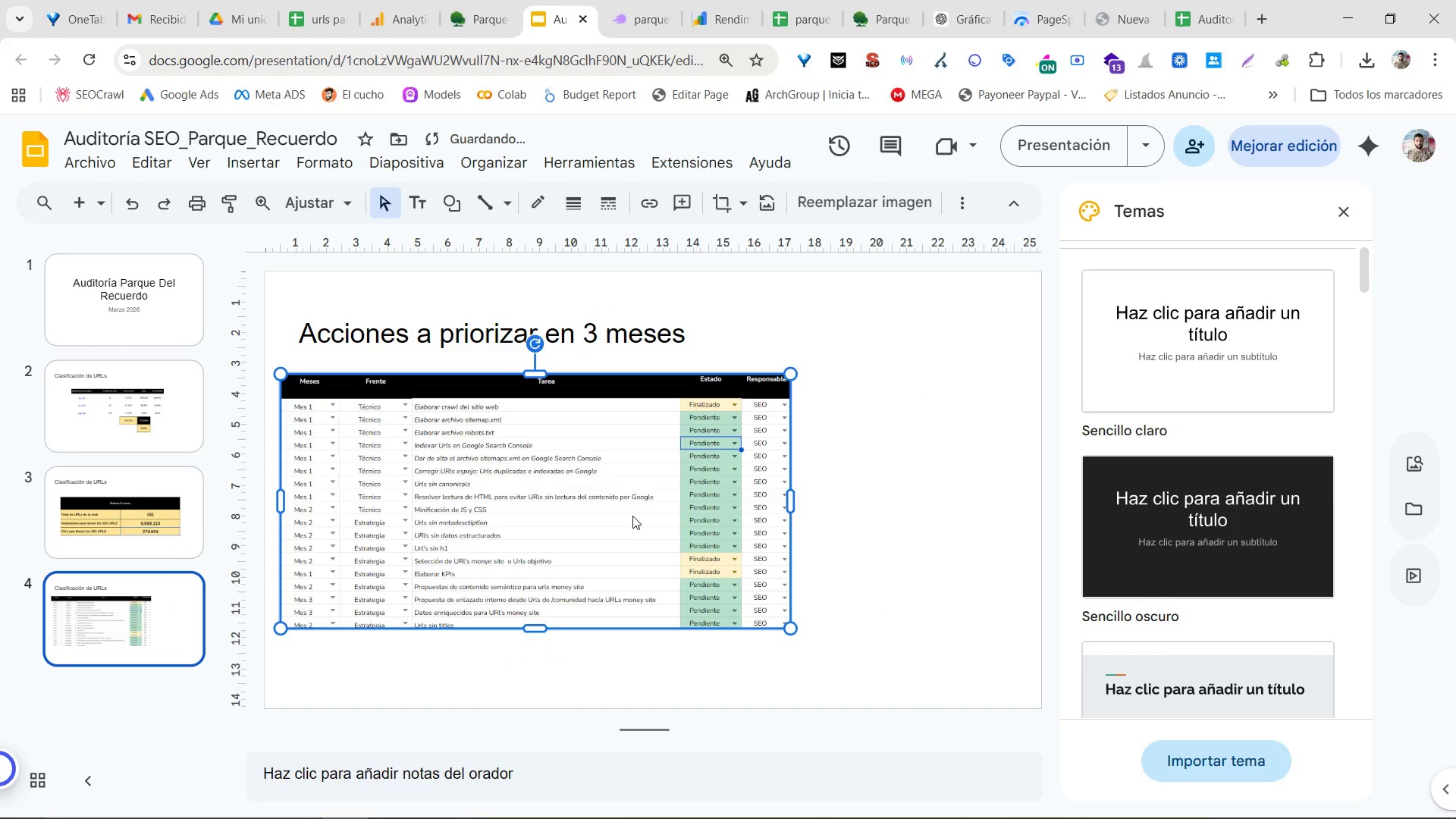 
left_click_drag(start_coordinate=[632, 516], to_coordinate=[755, 519])
 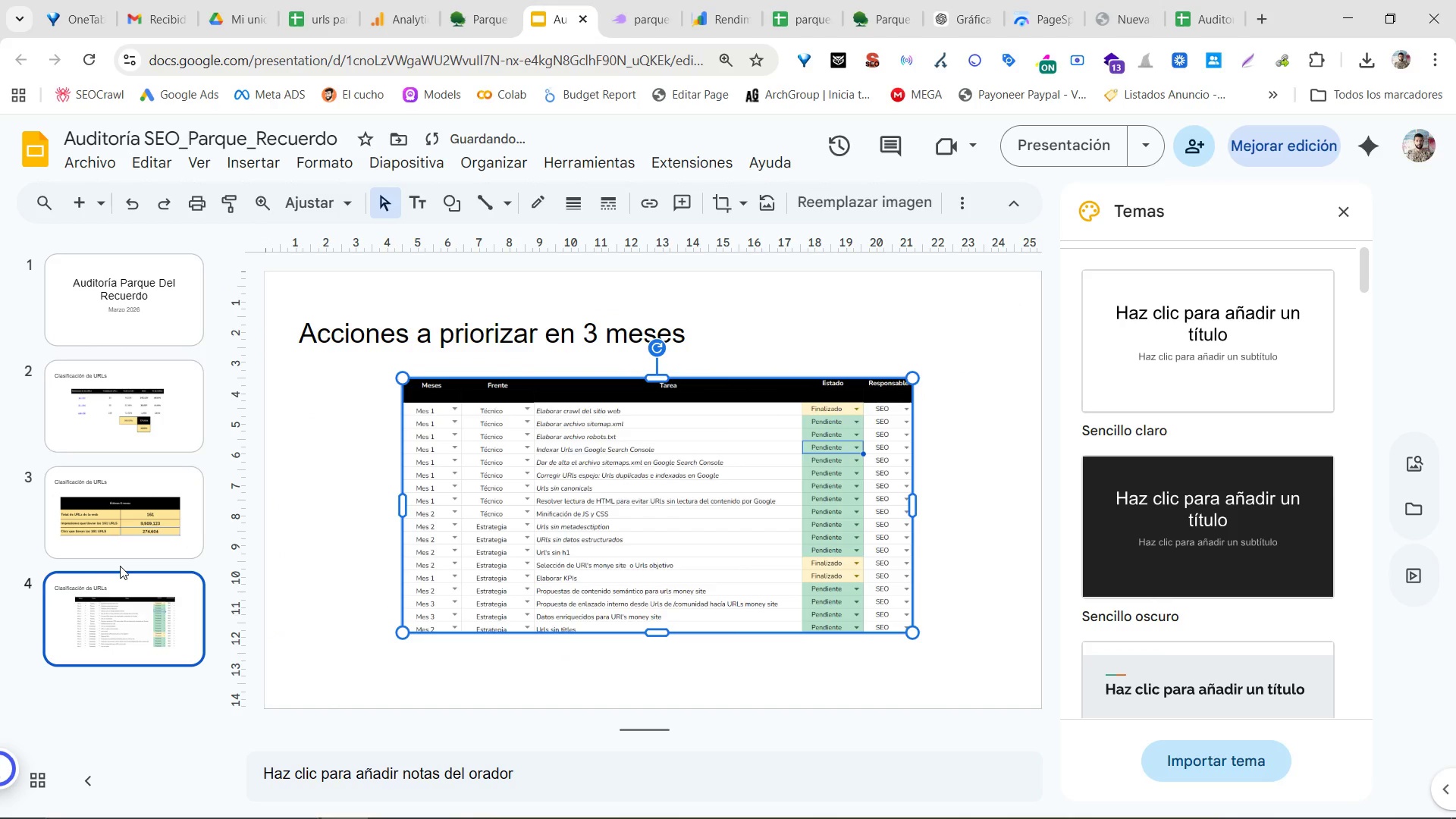 
right_click([132, 594])
 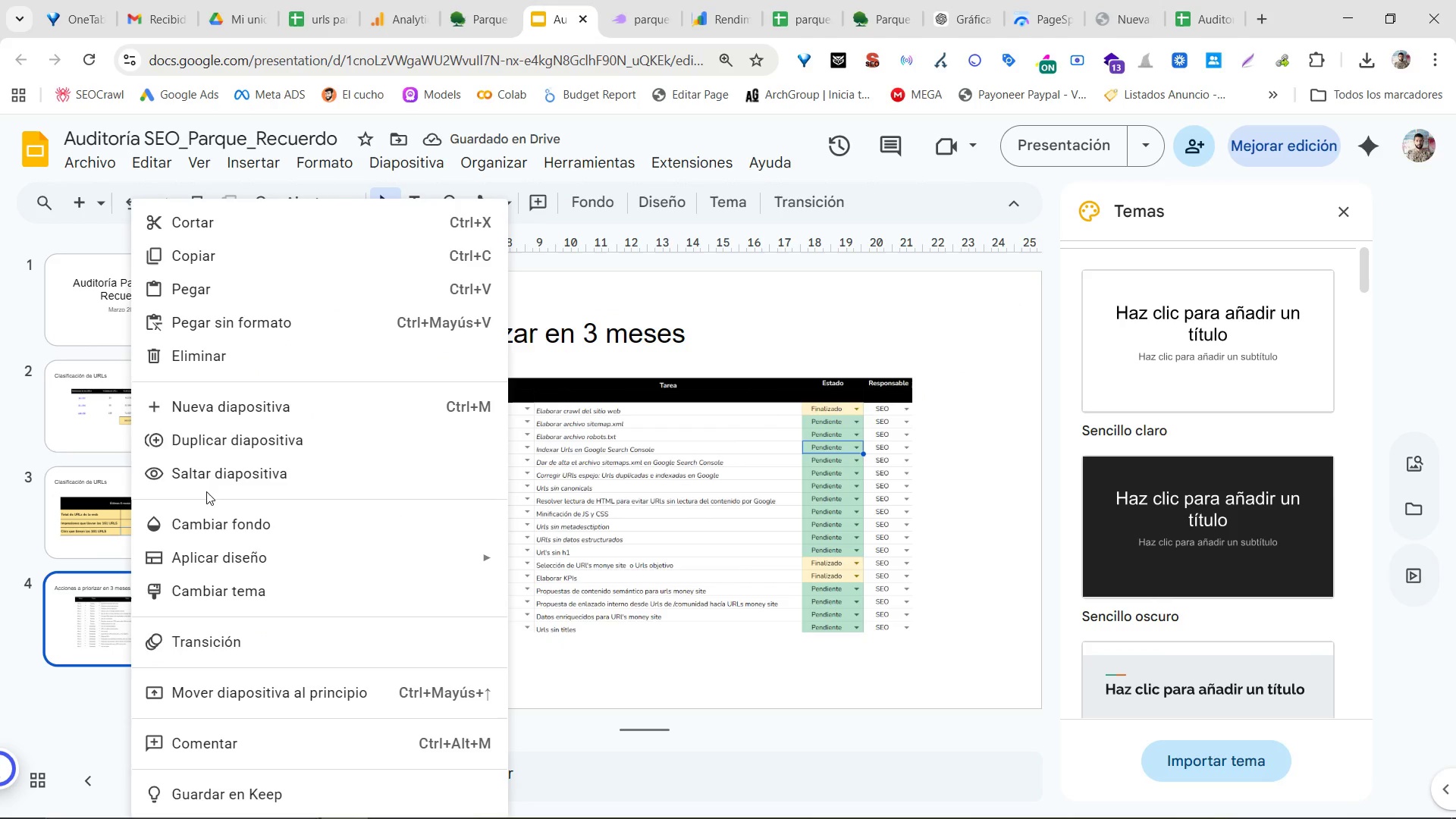 
left_click([212, 442])
 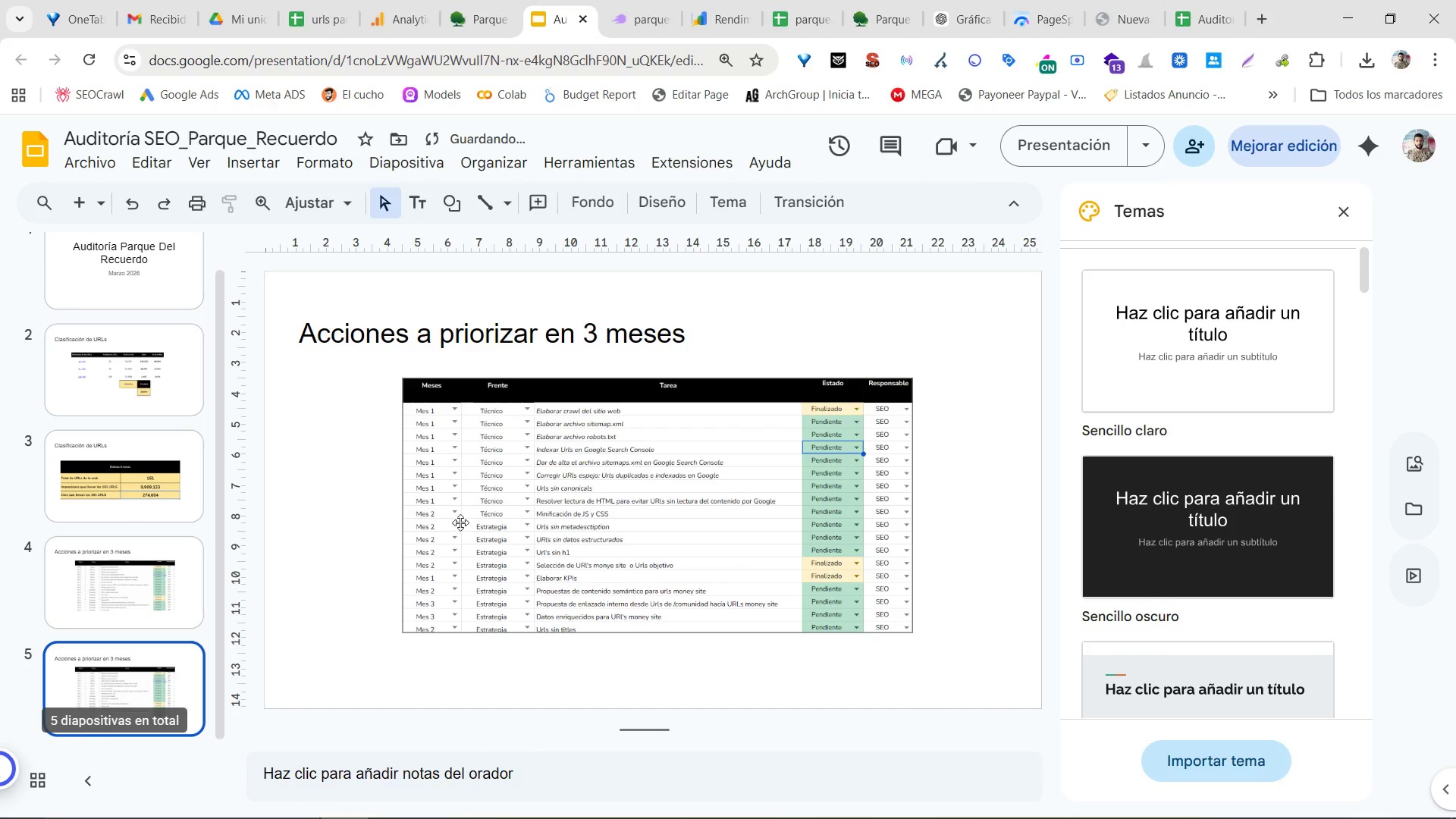 
double_click([435, 536])
 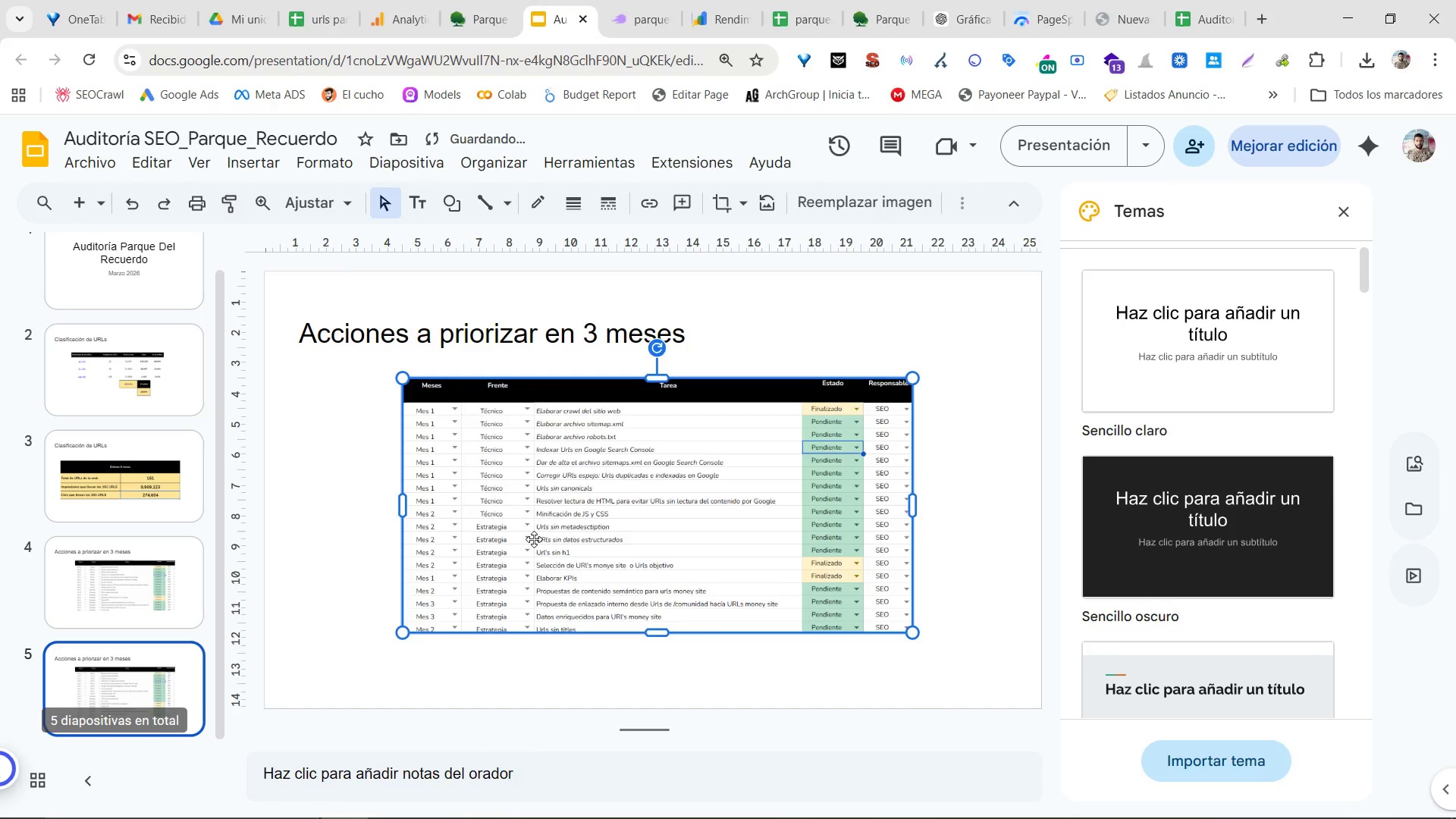 
key(Backspace)
 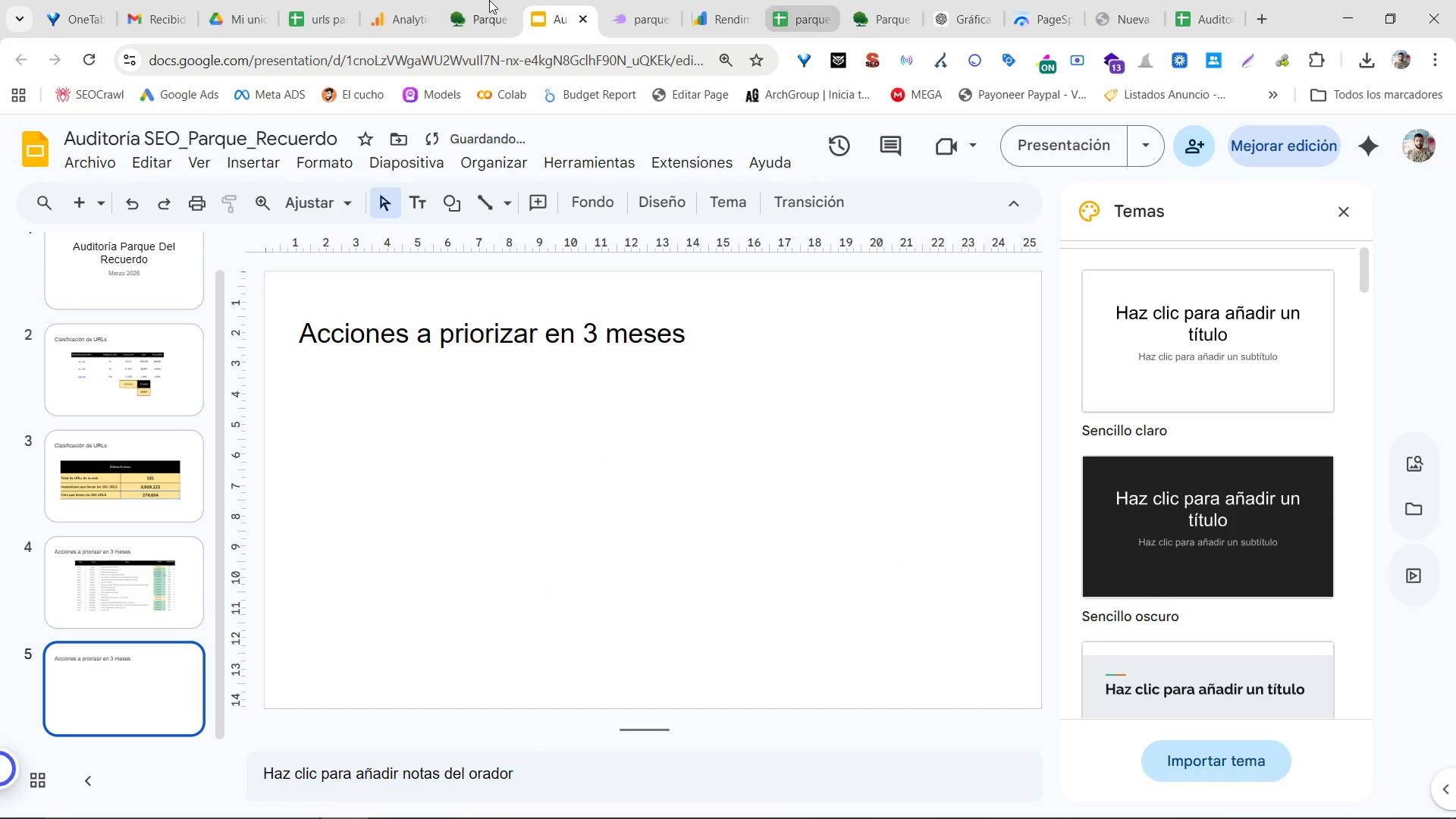 
left_click([344, 0])
 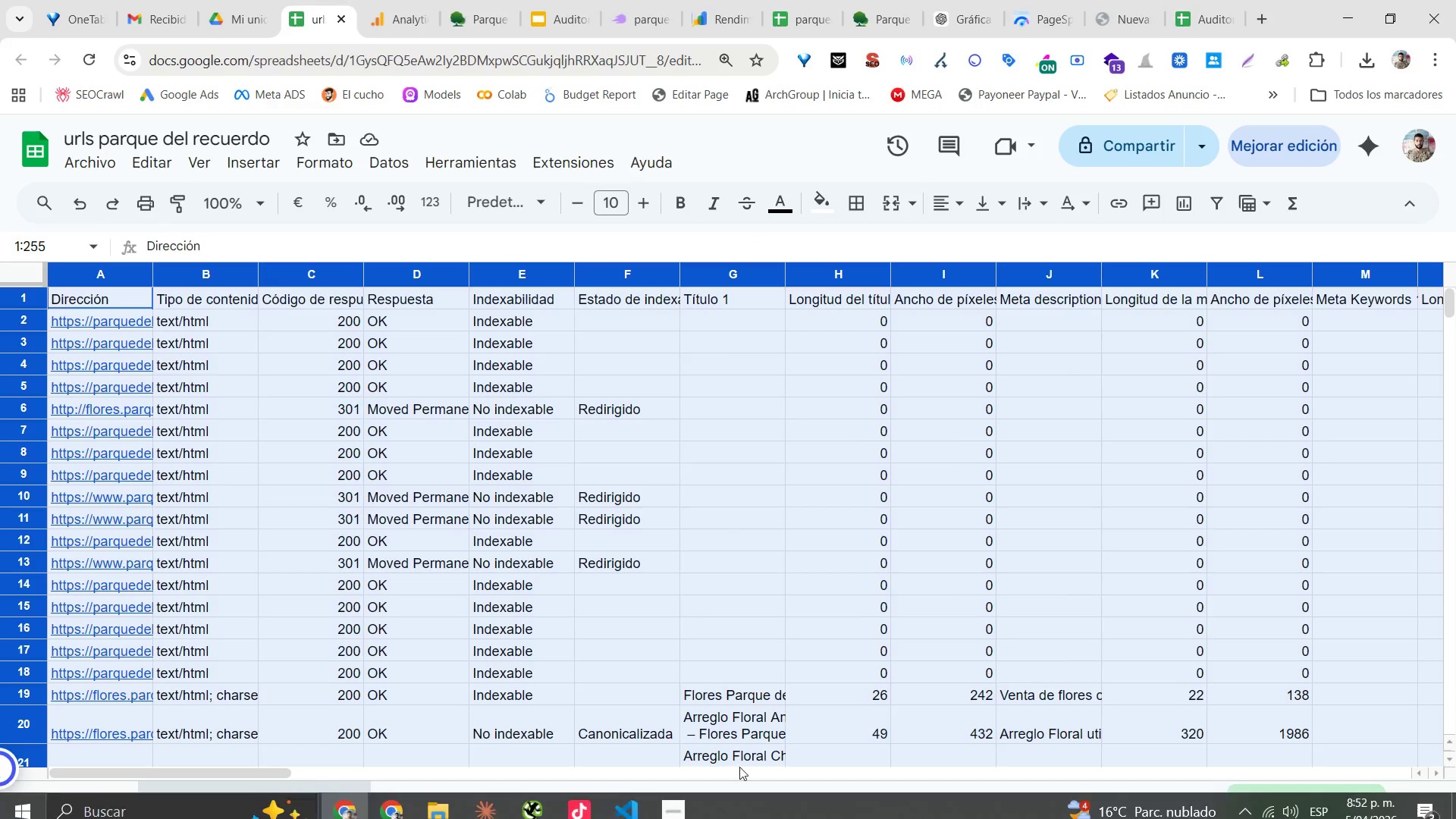 
left_click([671, 799])